 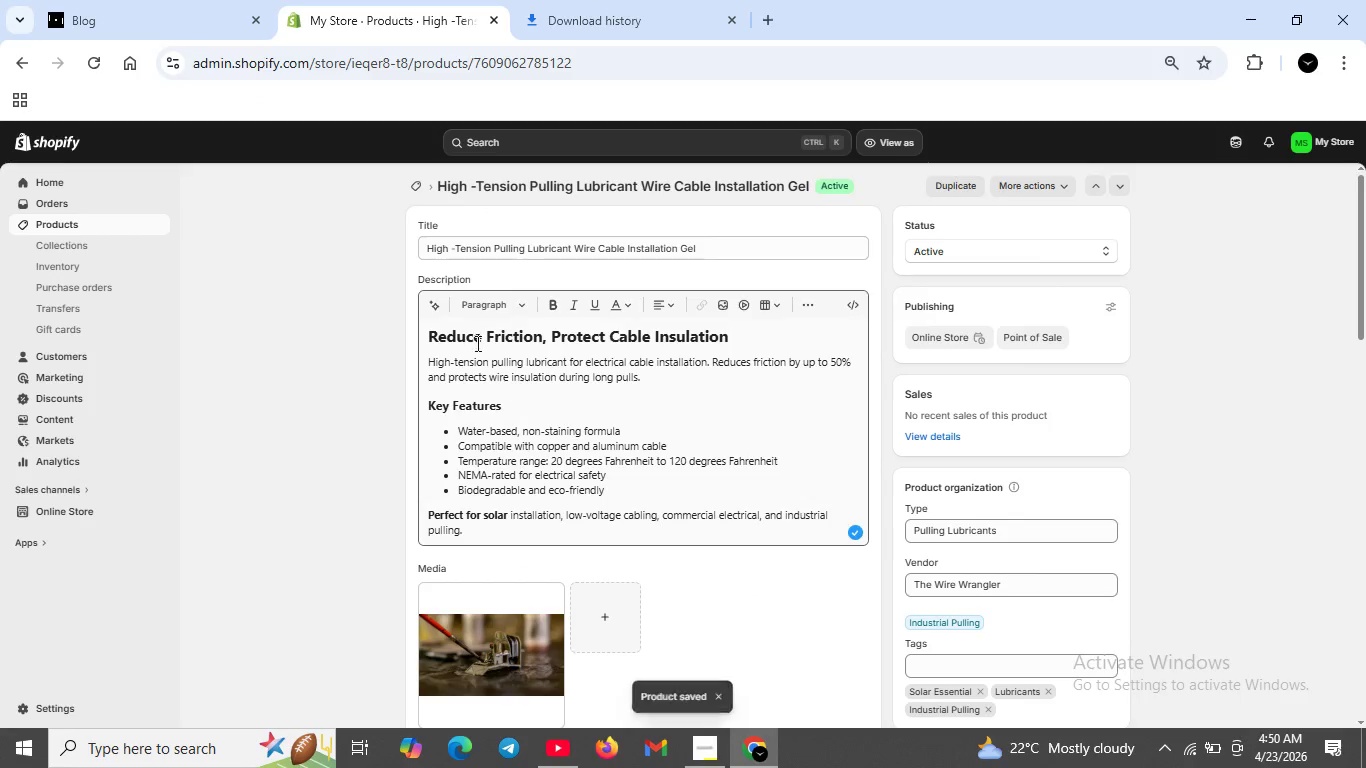 
left_click([414, 182])
 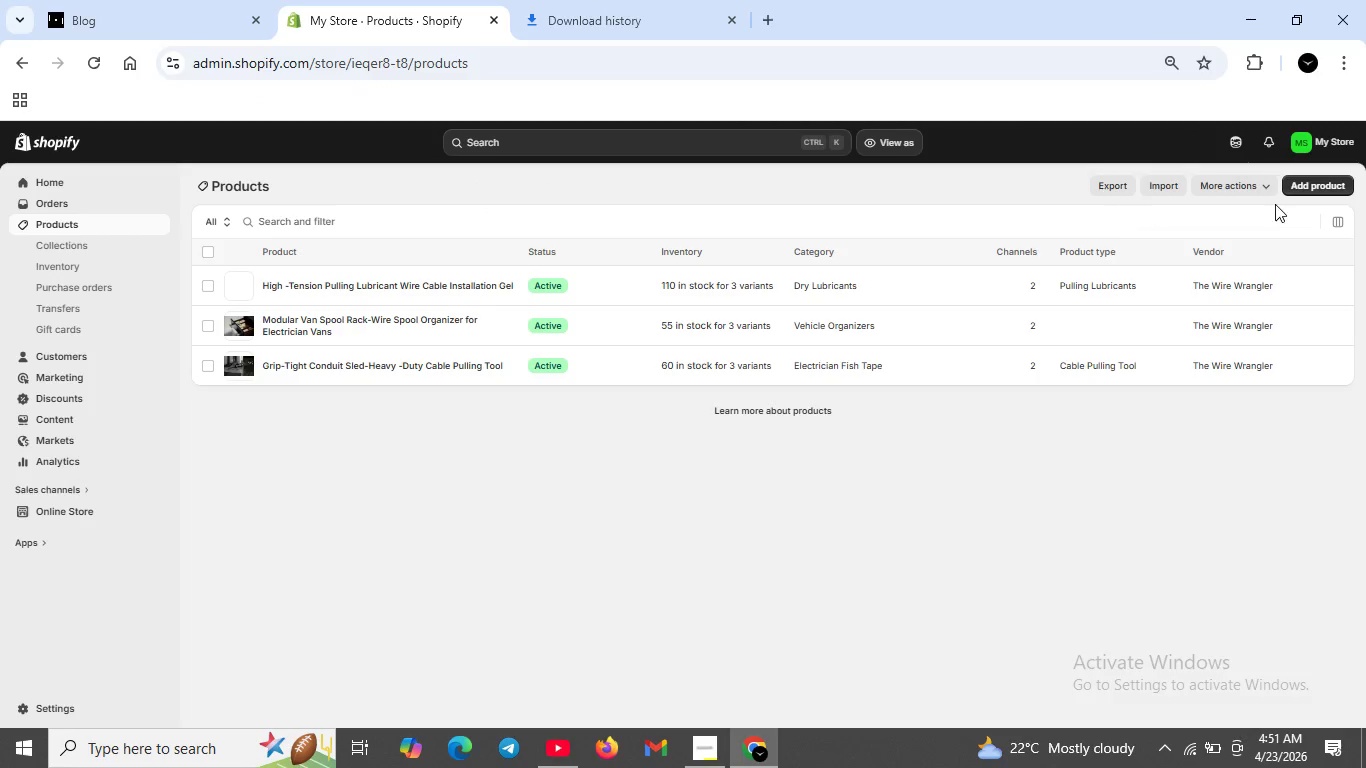 
left_click([1295, 189])
 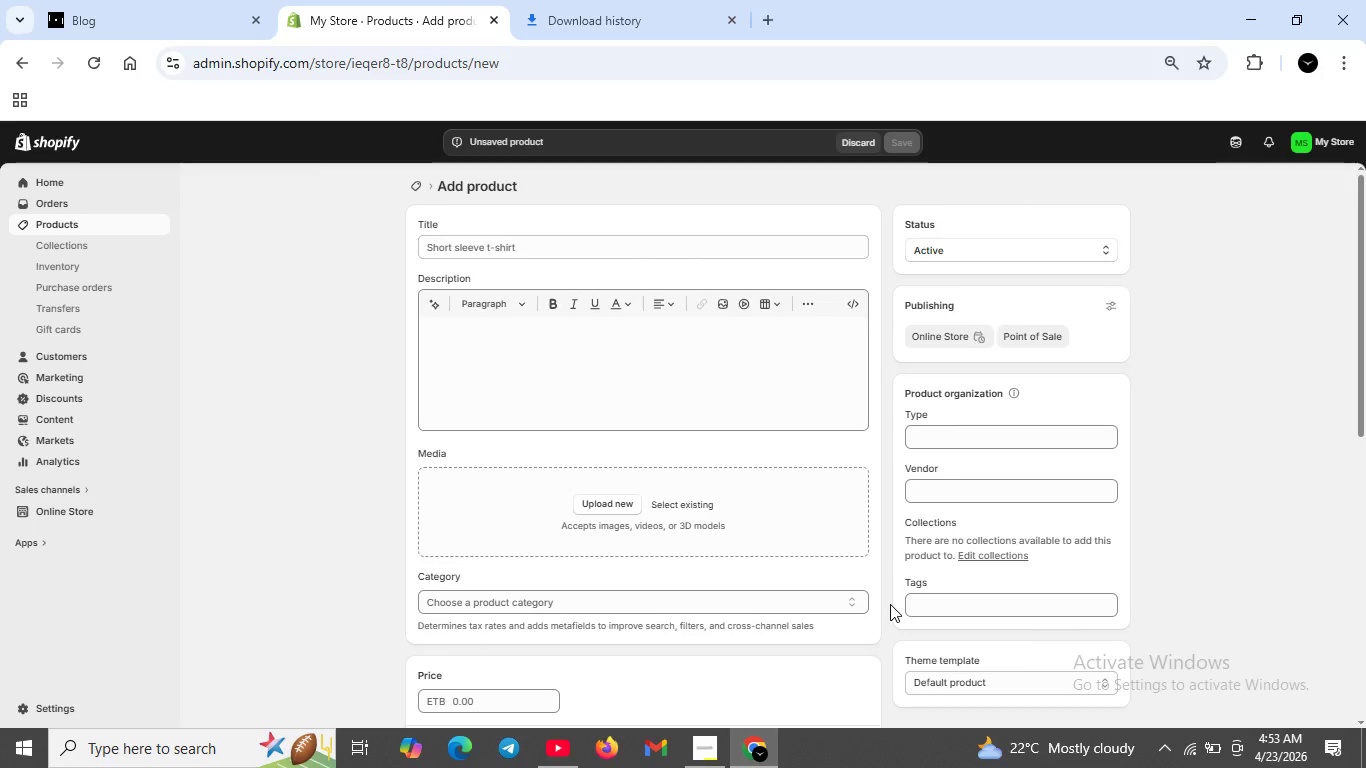 
wait(123.06)
 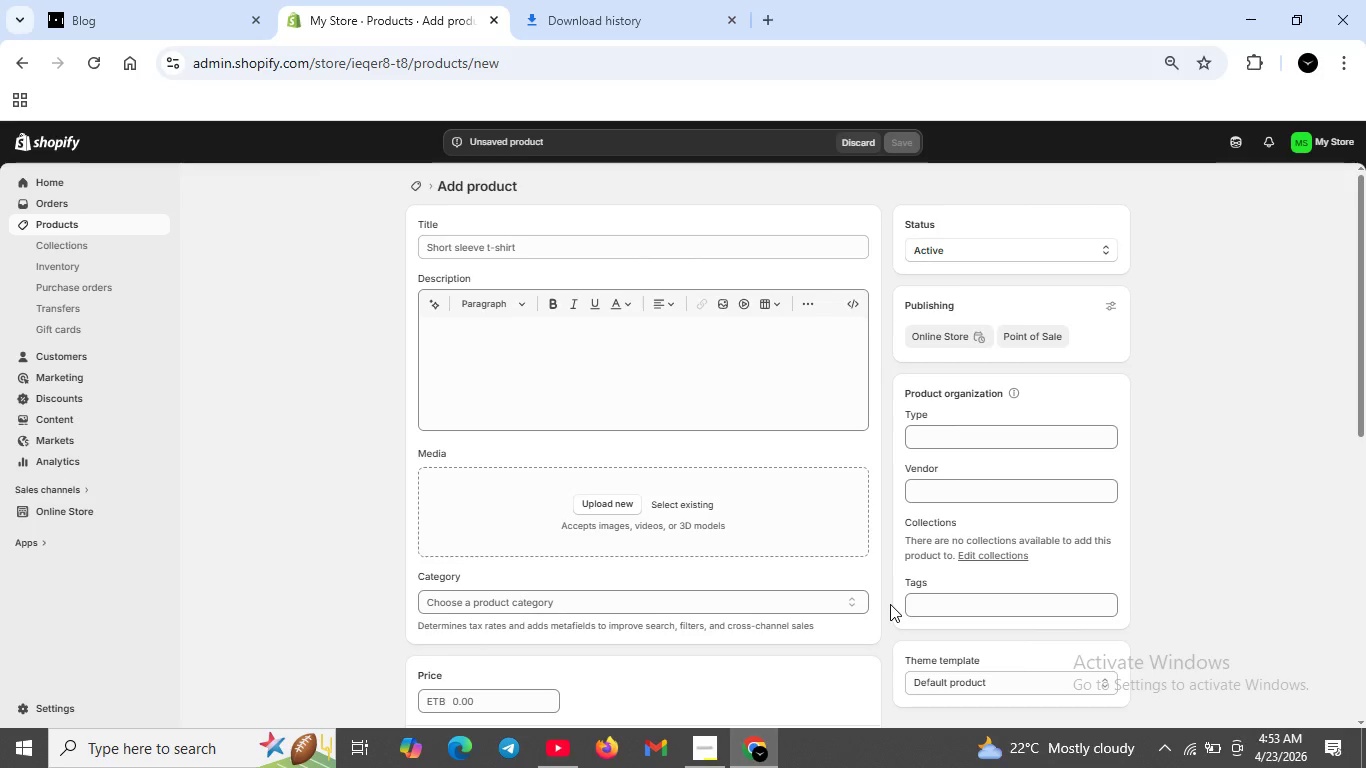 
left_click([514, 243])
 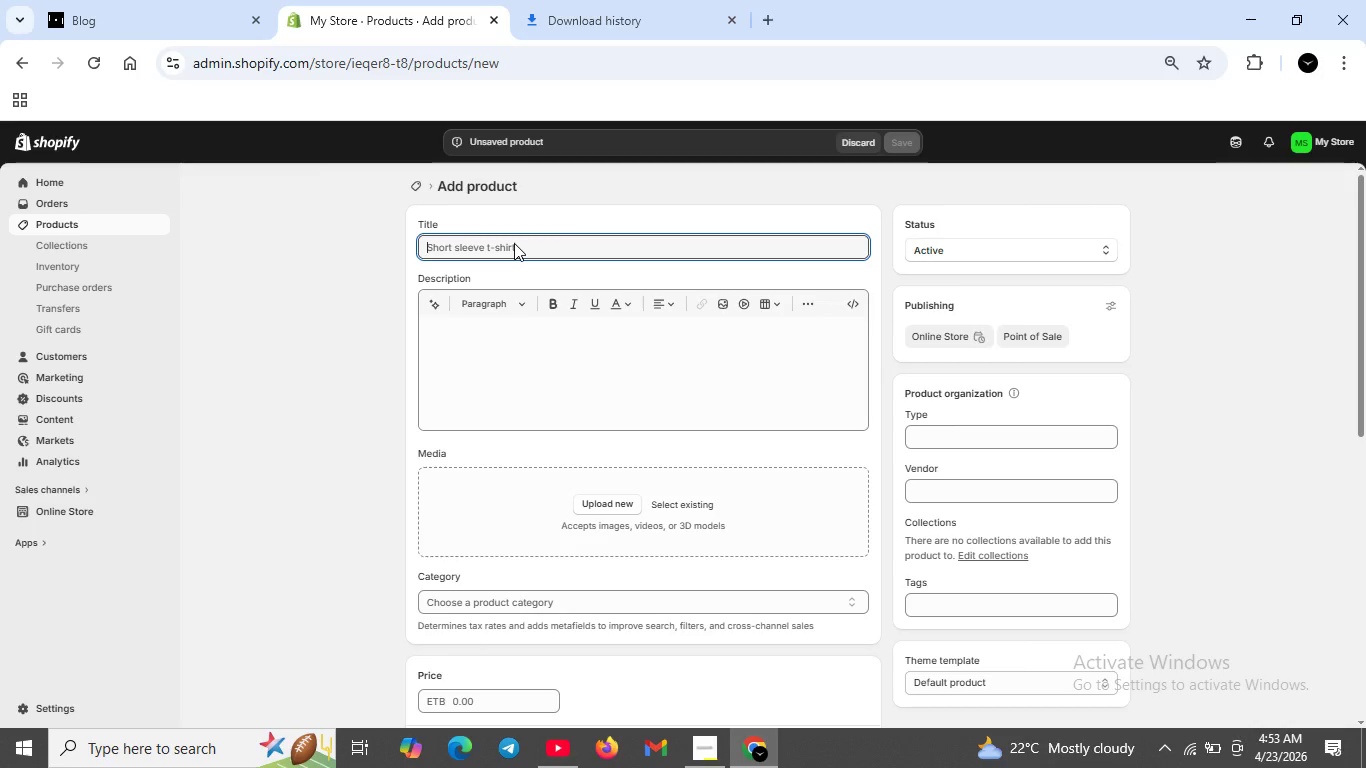 
type(Cable Stripping Tool Kit -pRecion Wire Stripper For Electricians)
 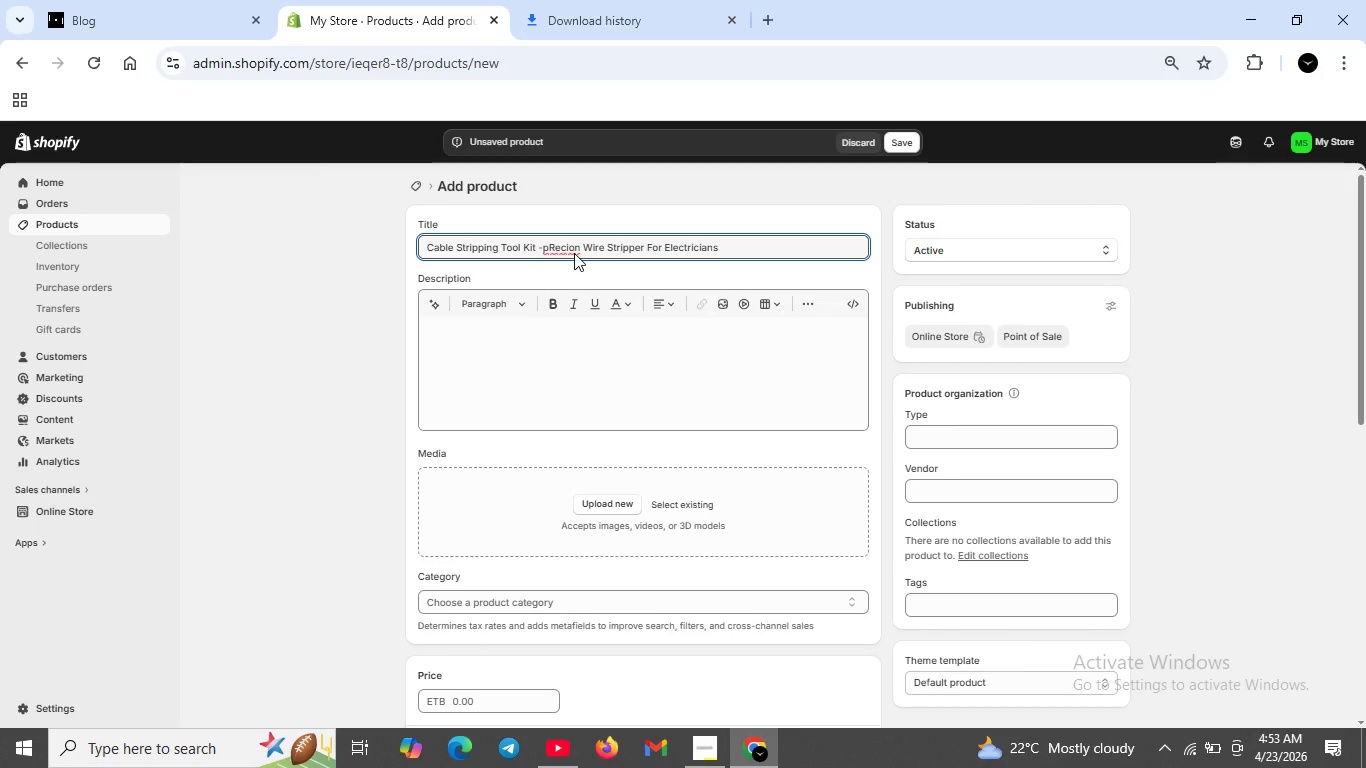 
left_click([572, 242])
 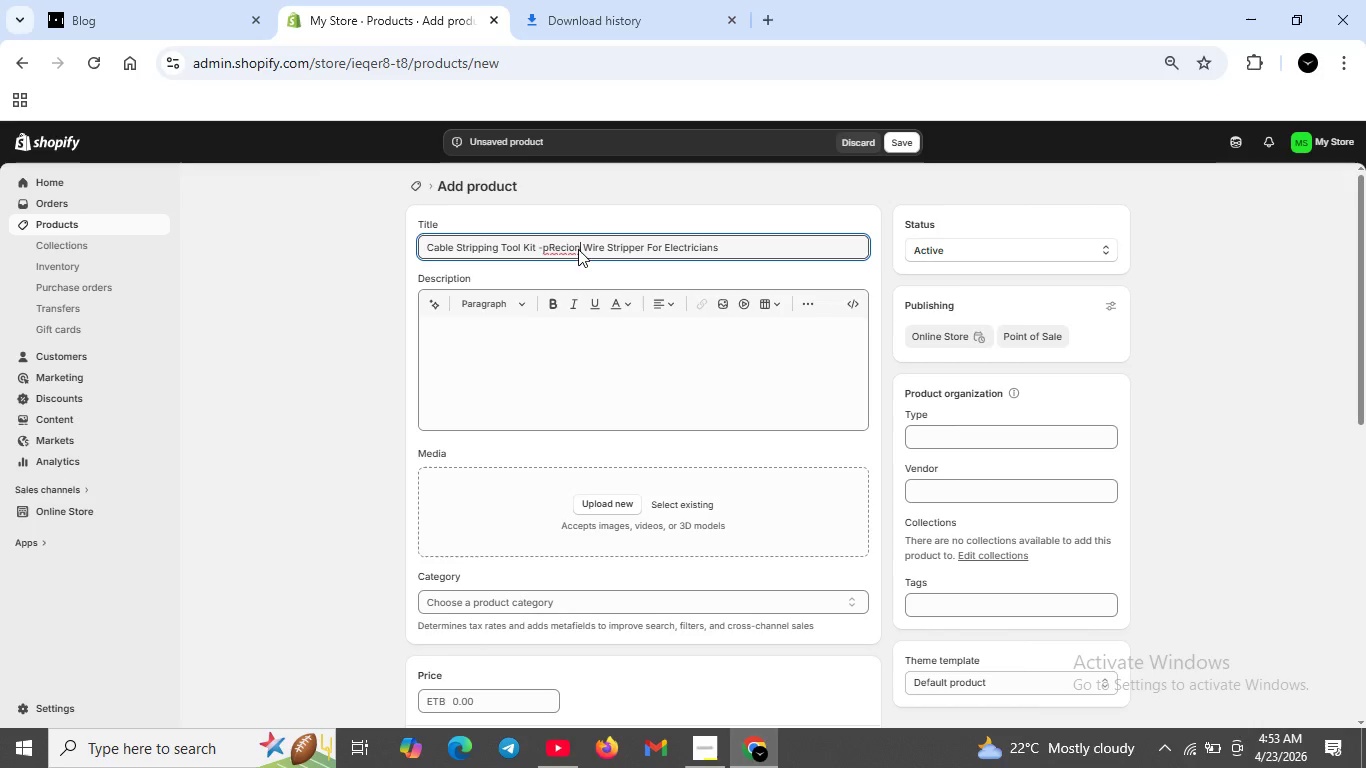 
left_click([578, 249])
 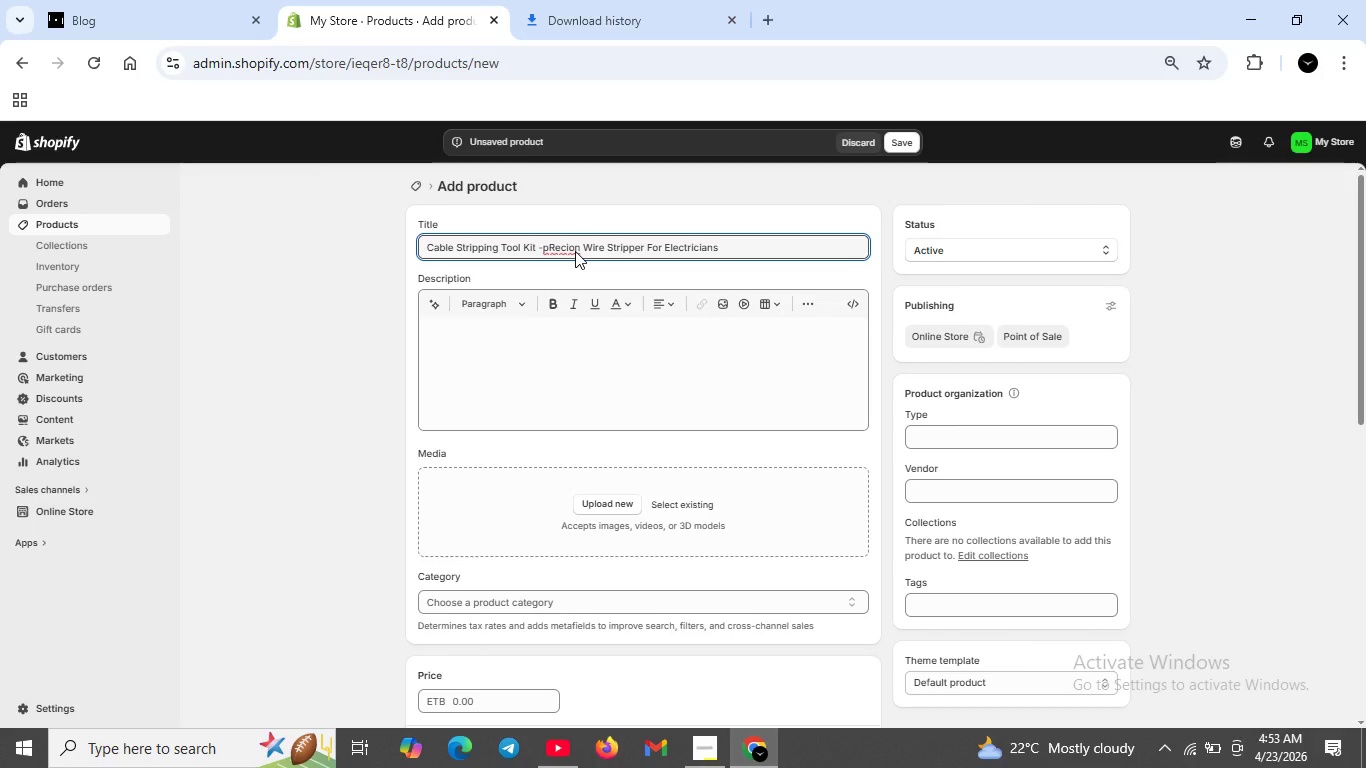 
key(Backspace)
key(Backspace)
key(Backspace)
key(Backspace)
key(Backspace)
key(Backspace)
key(Backspace)
type(Precison )
 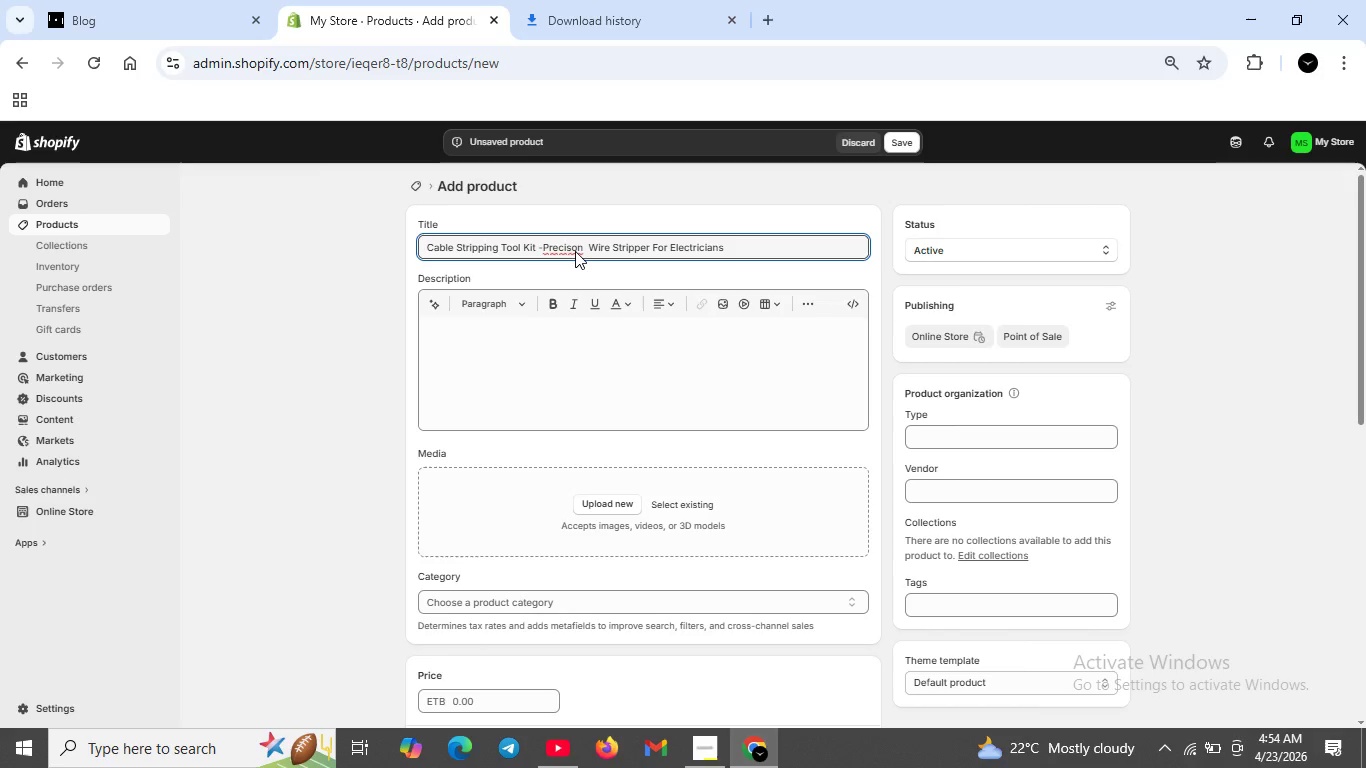 
key(ArrowLeft)
 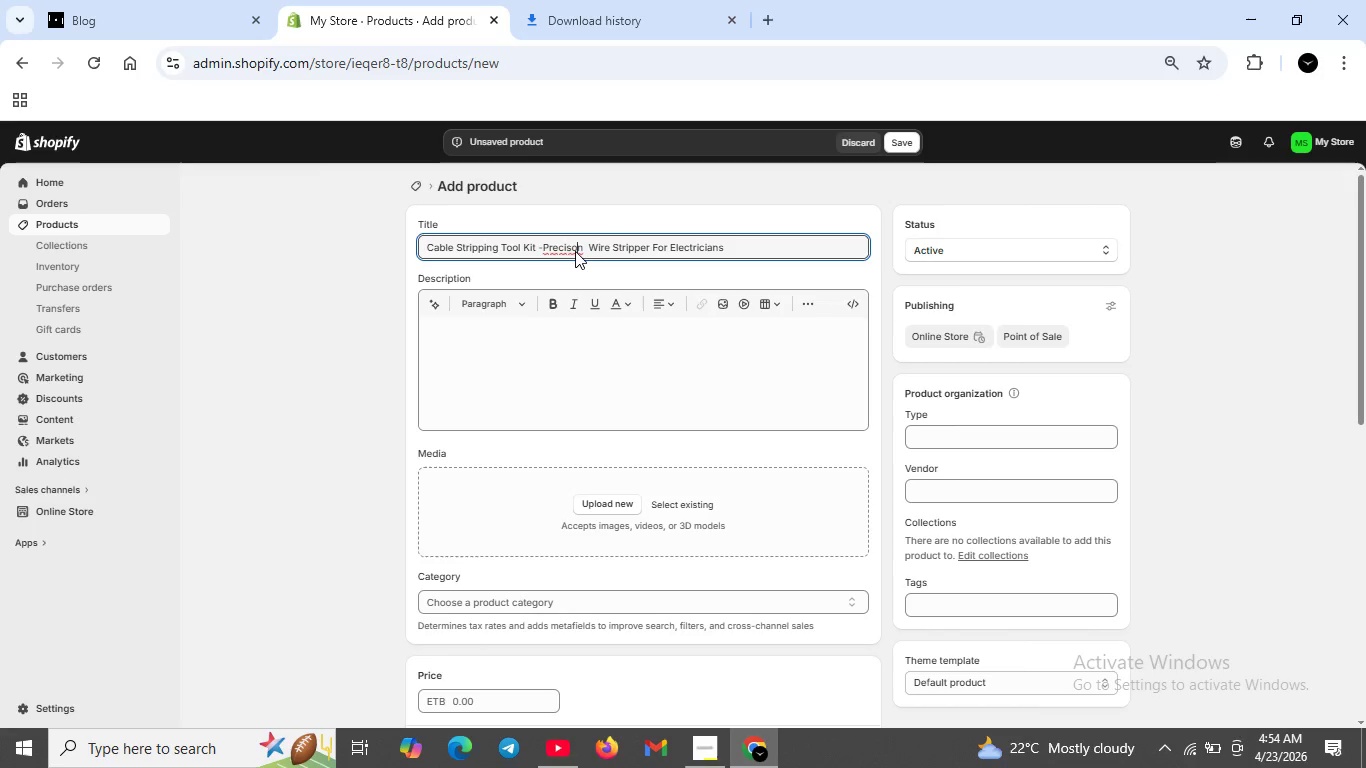 
key(ArrowLeft)
 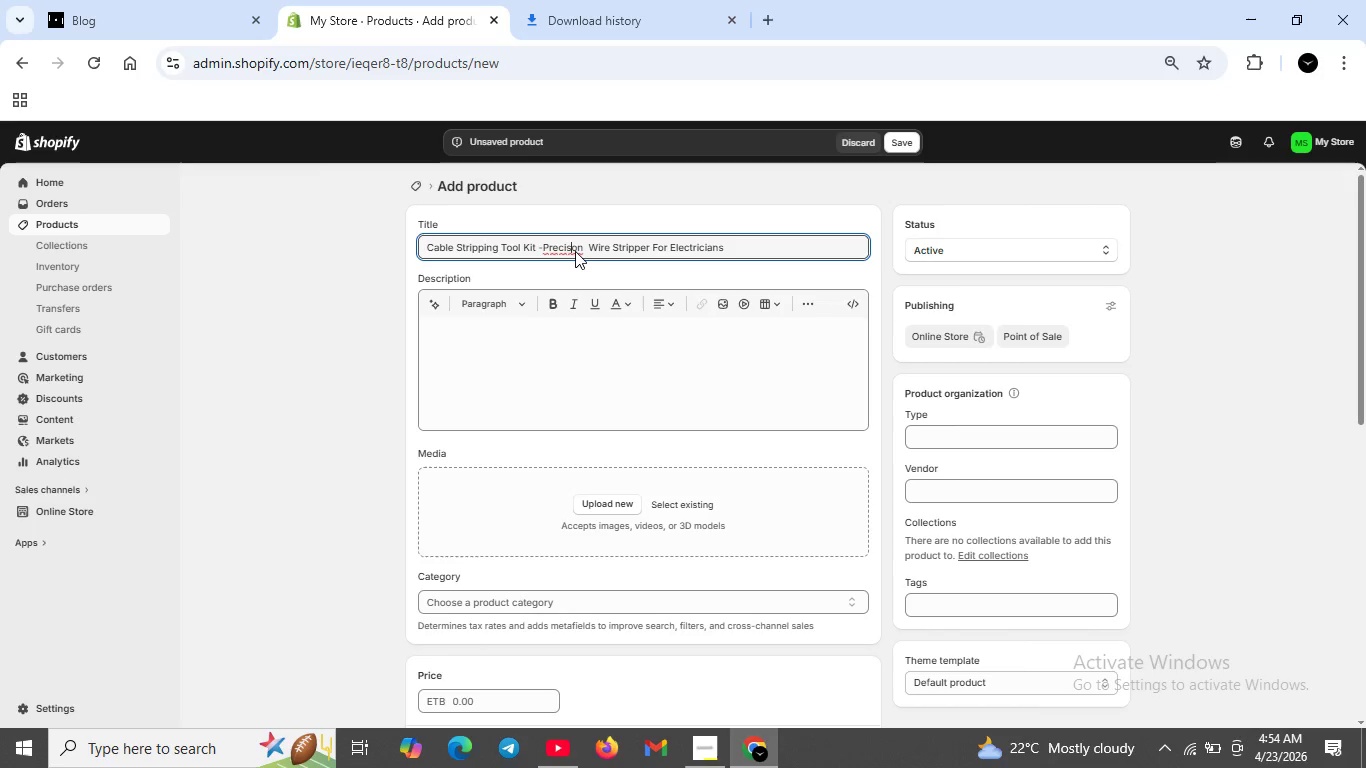 
key(ArrowLeft)
 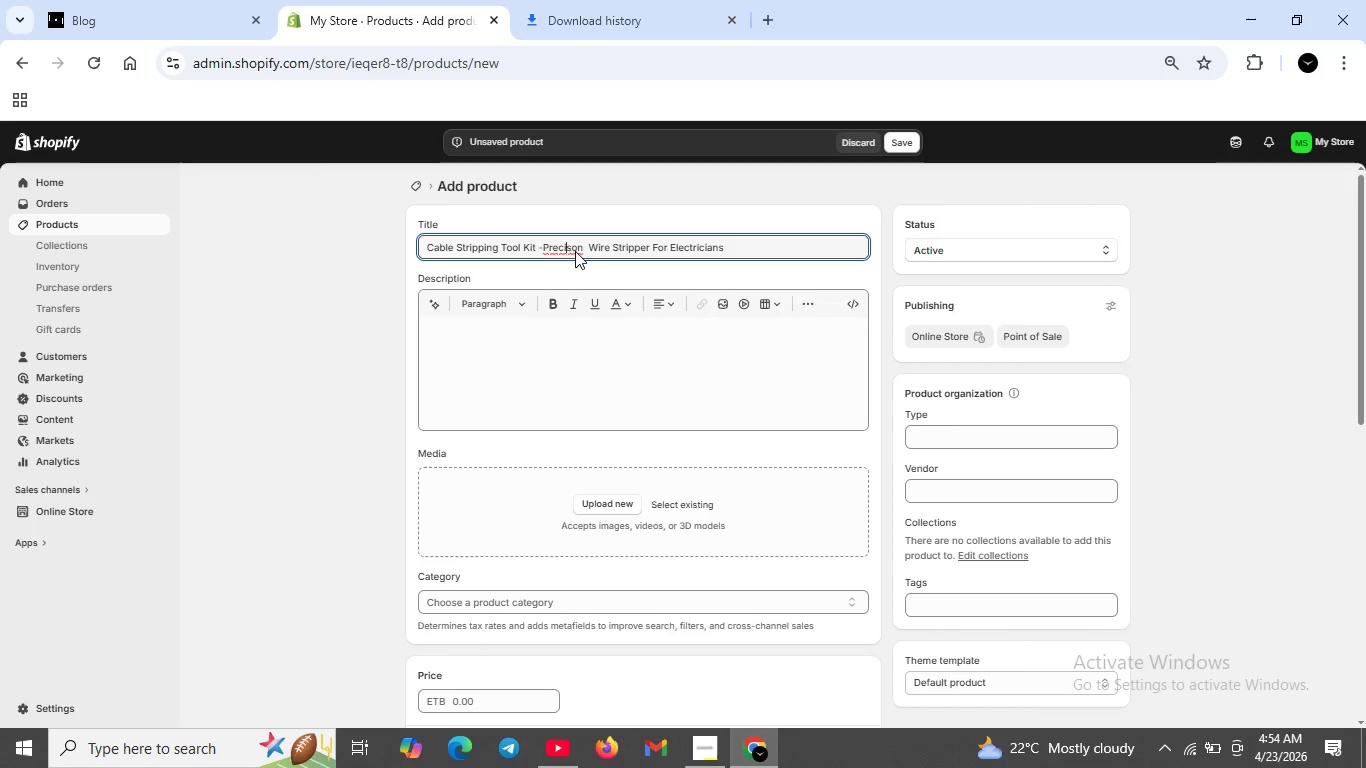 
key(ArrowLeft)
 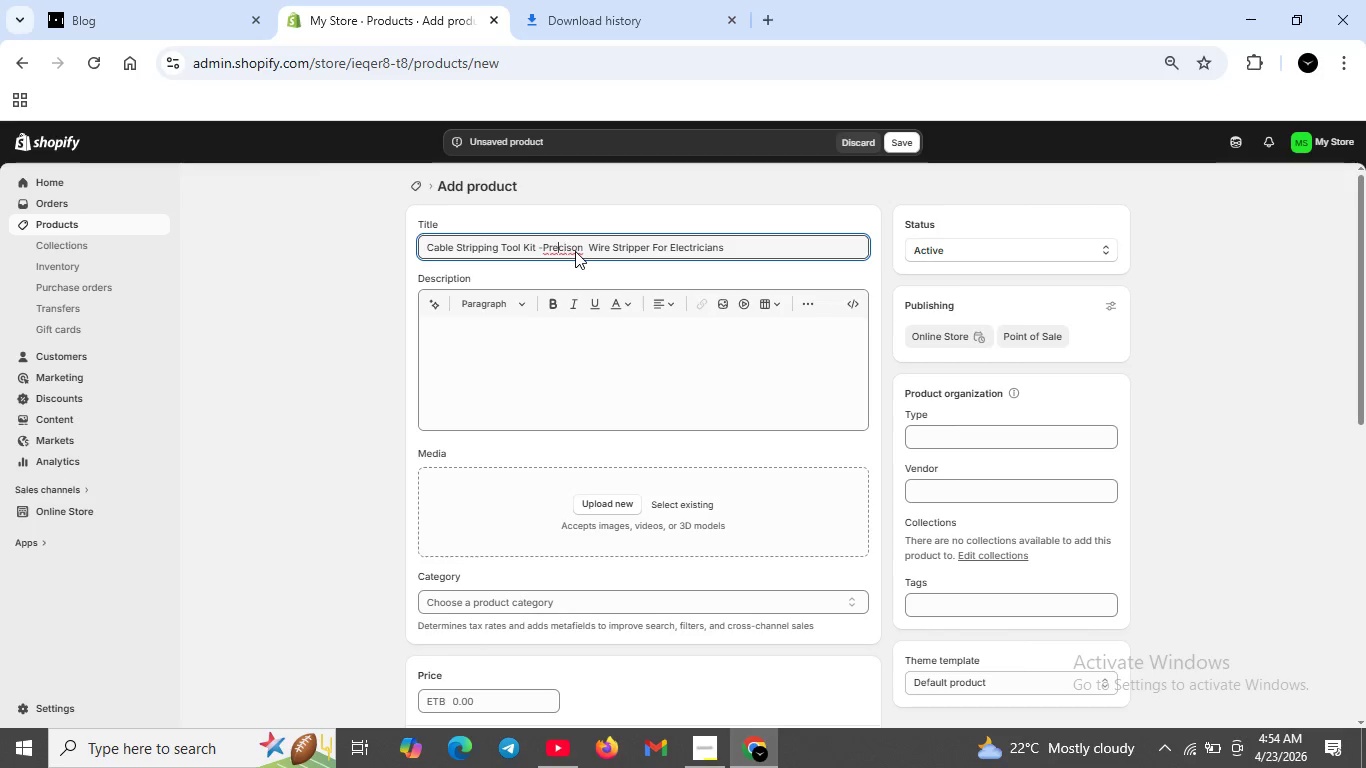 
key(ArrowLeft)
 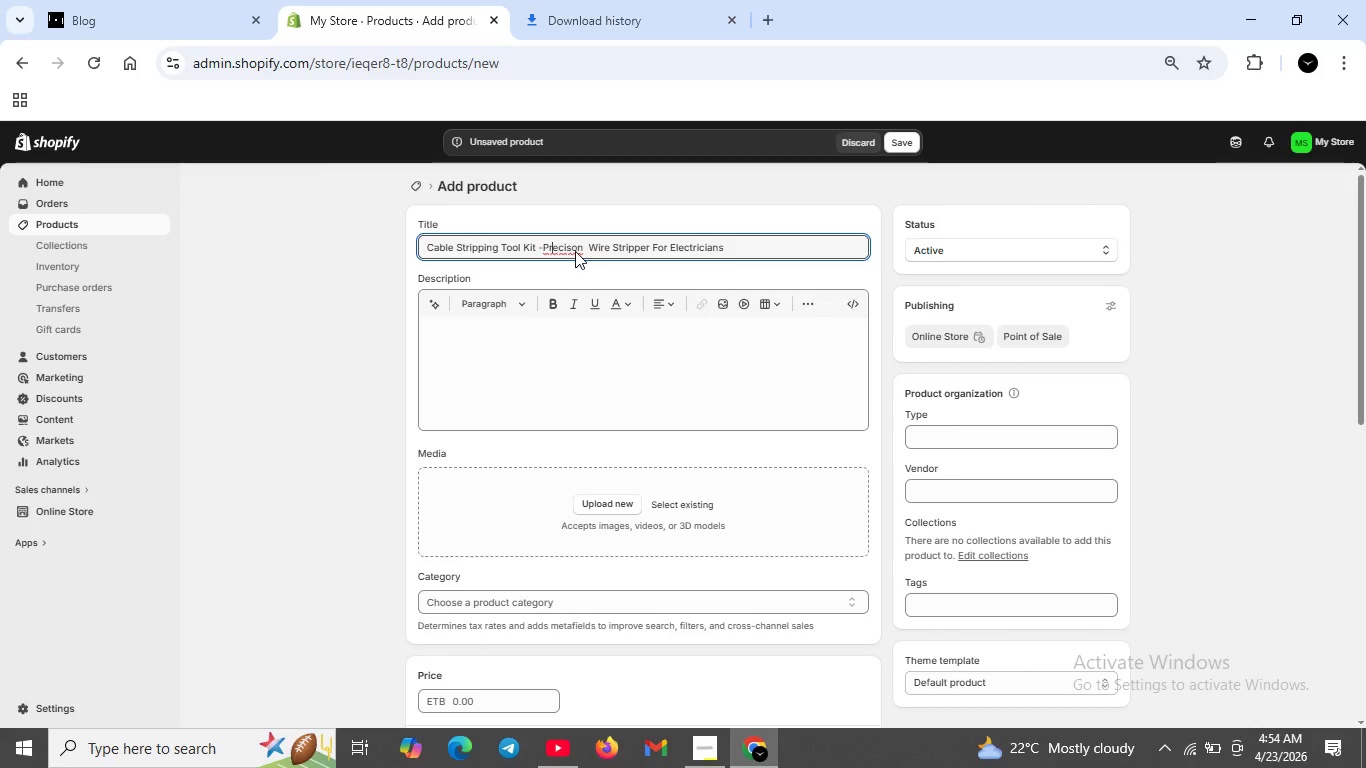 
key(ArrowLeft)
 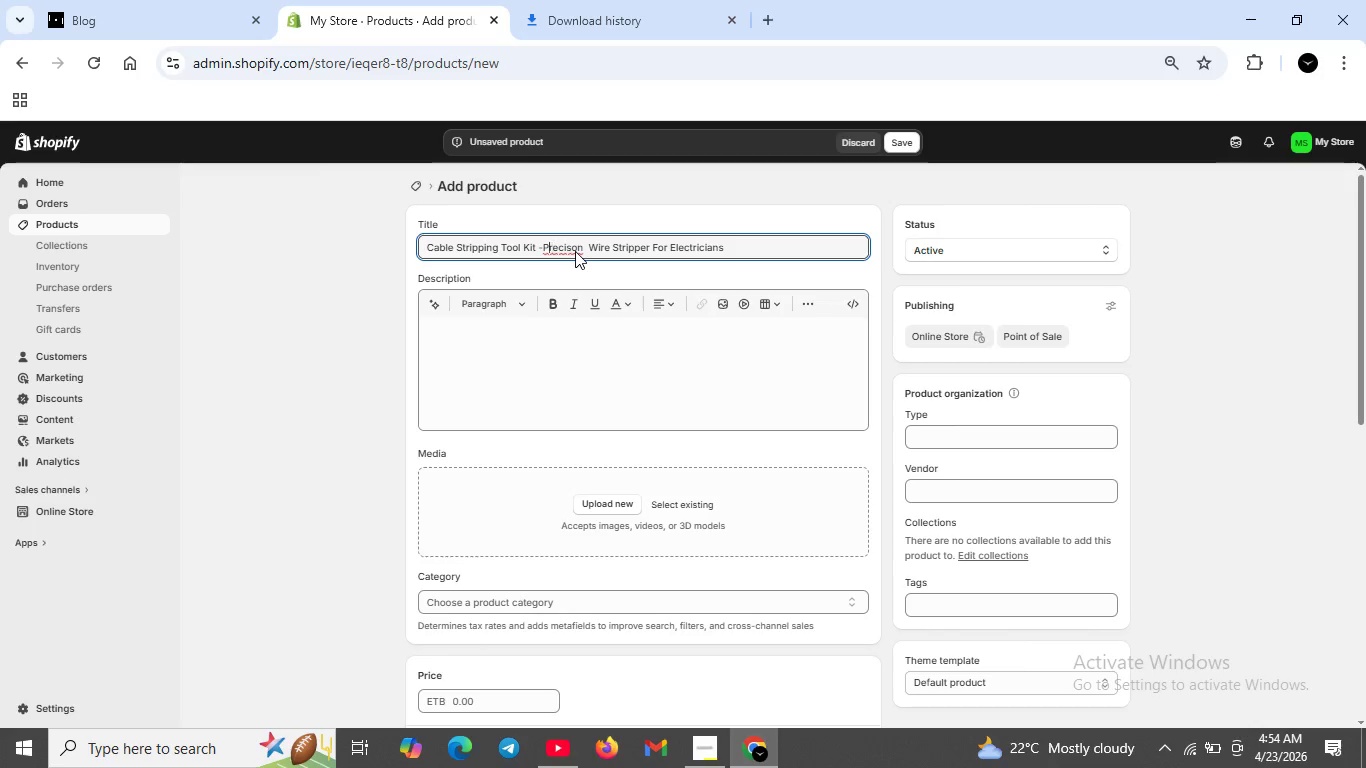 
key(ArrowLeft)
 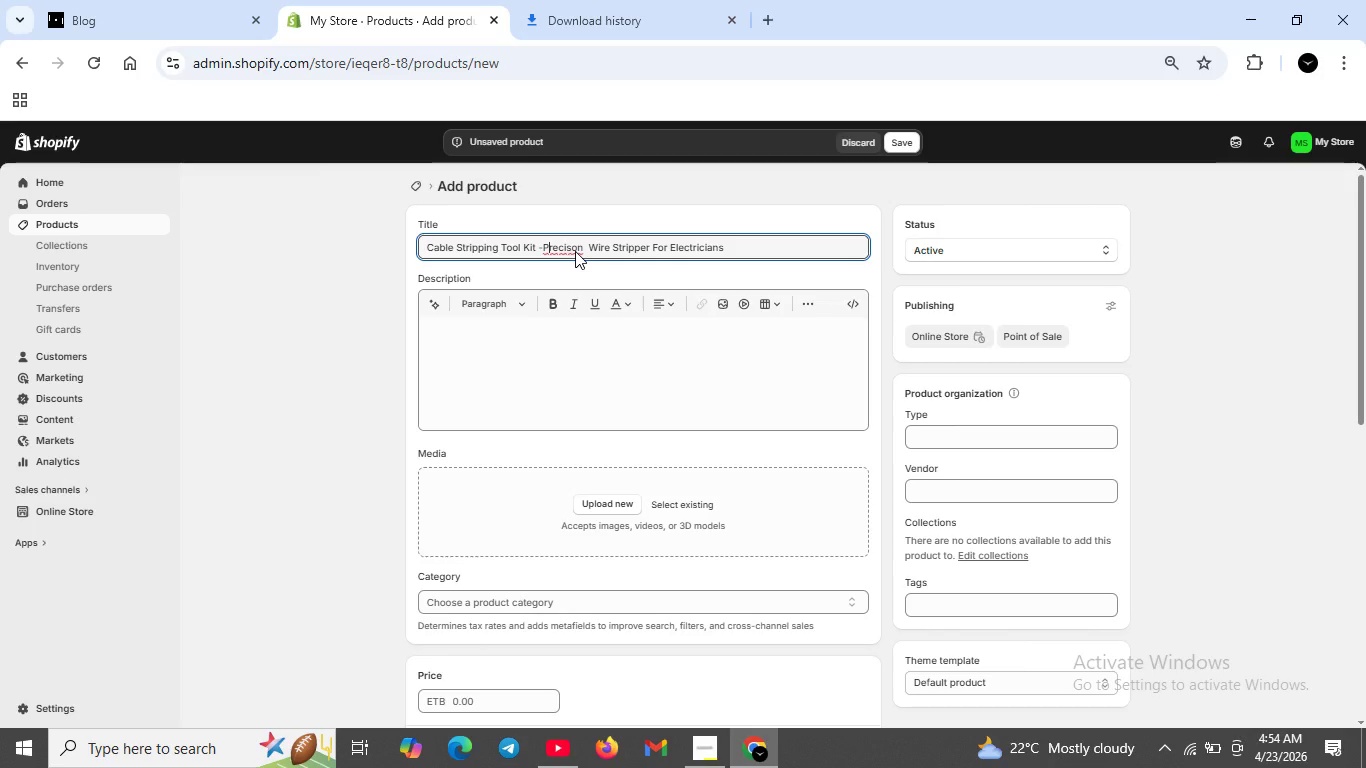 
key(ArrowLeft)
 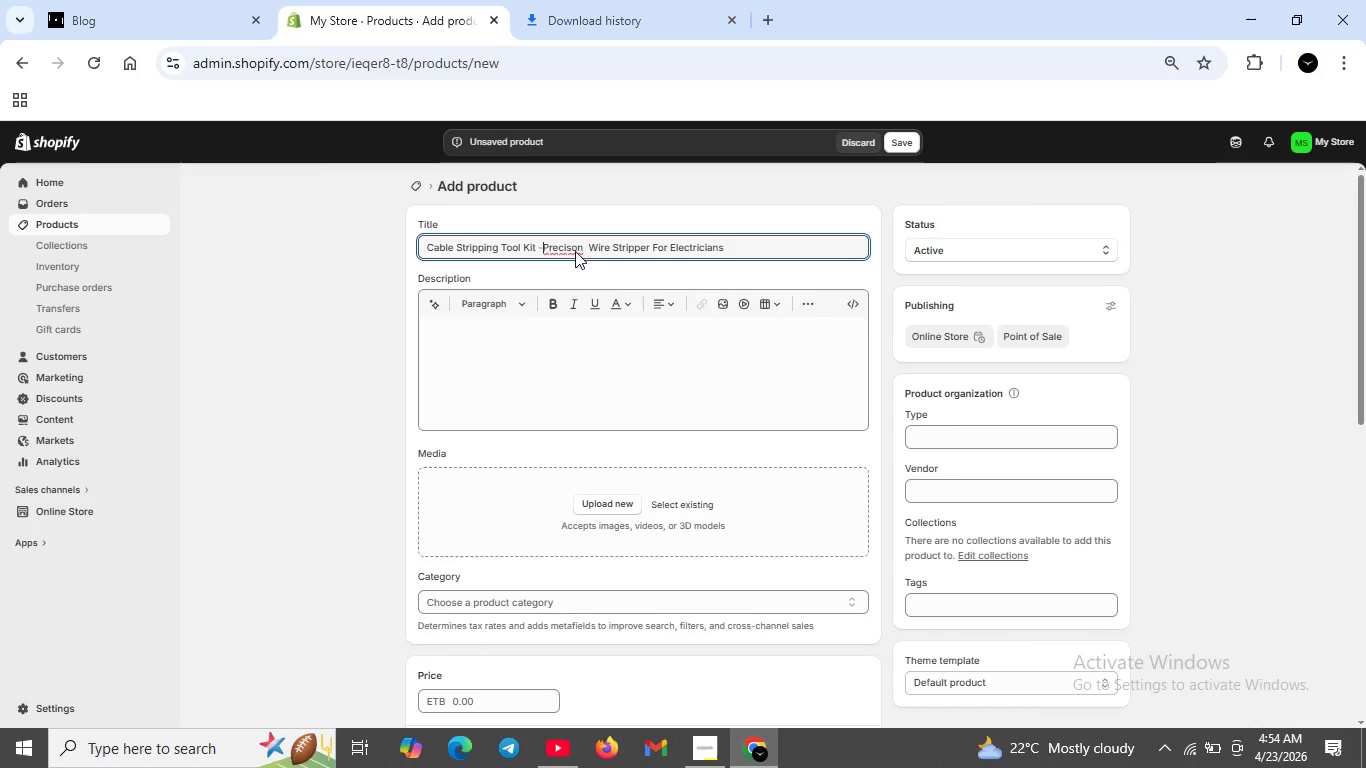 
key(ArrowLeft)
 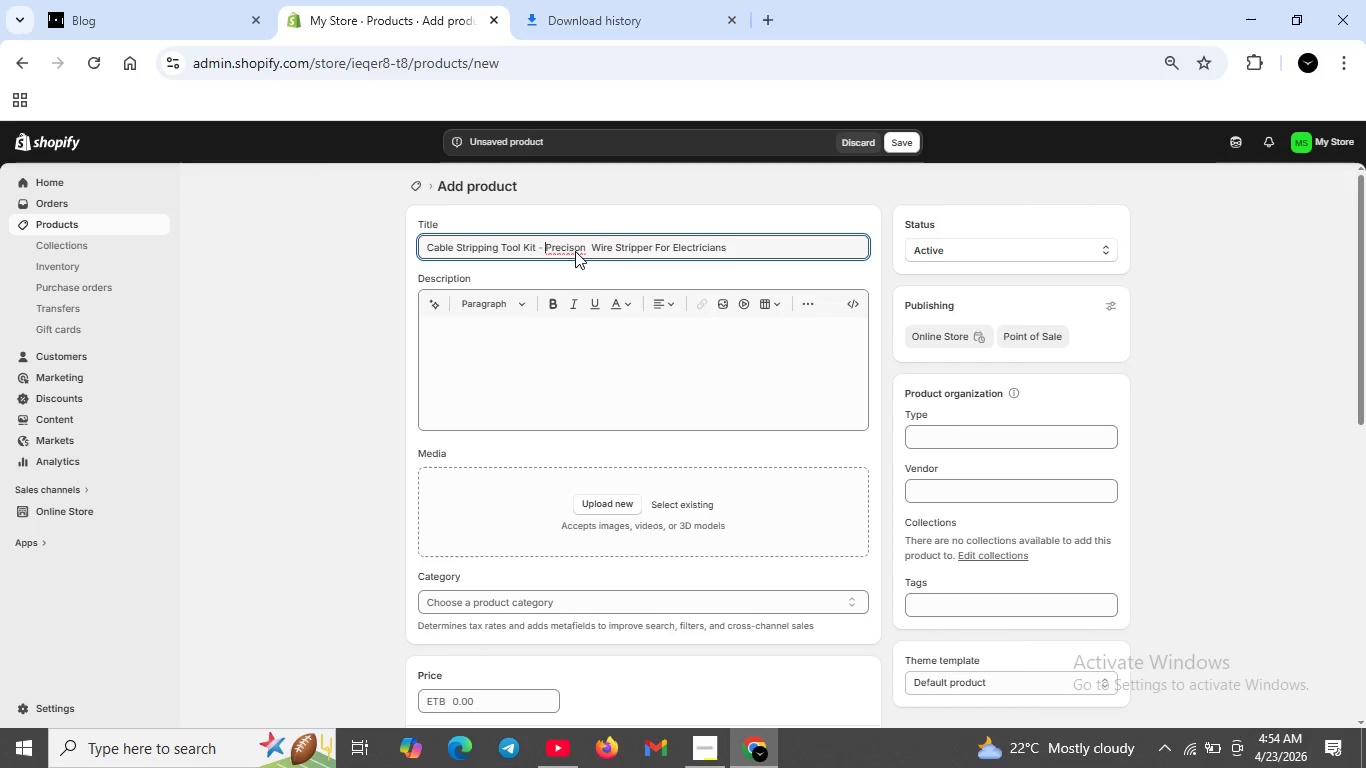 
key(Space)
 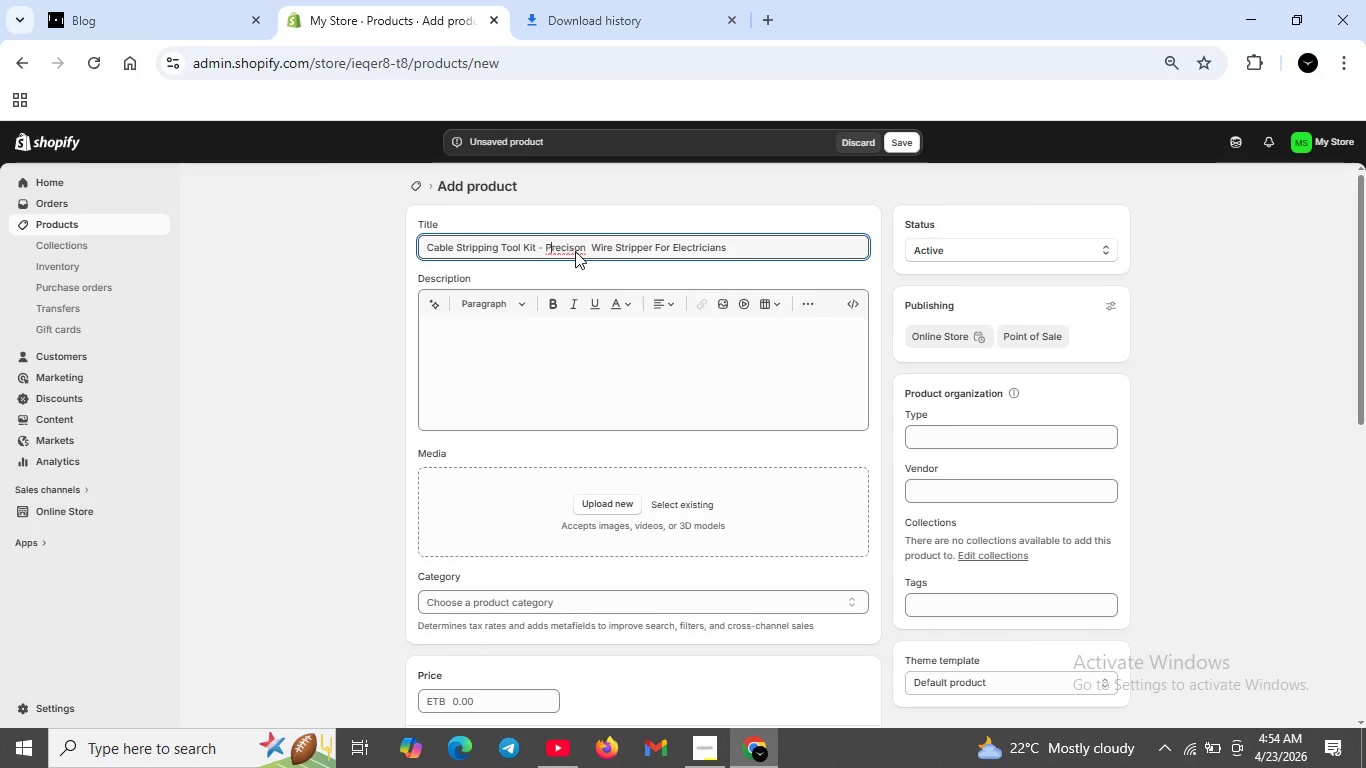 
key(ArrowRight)
 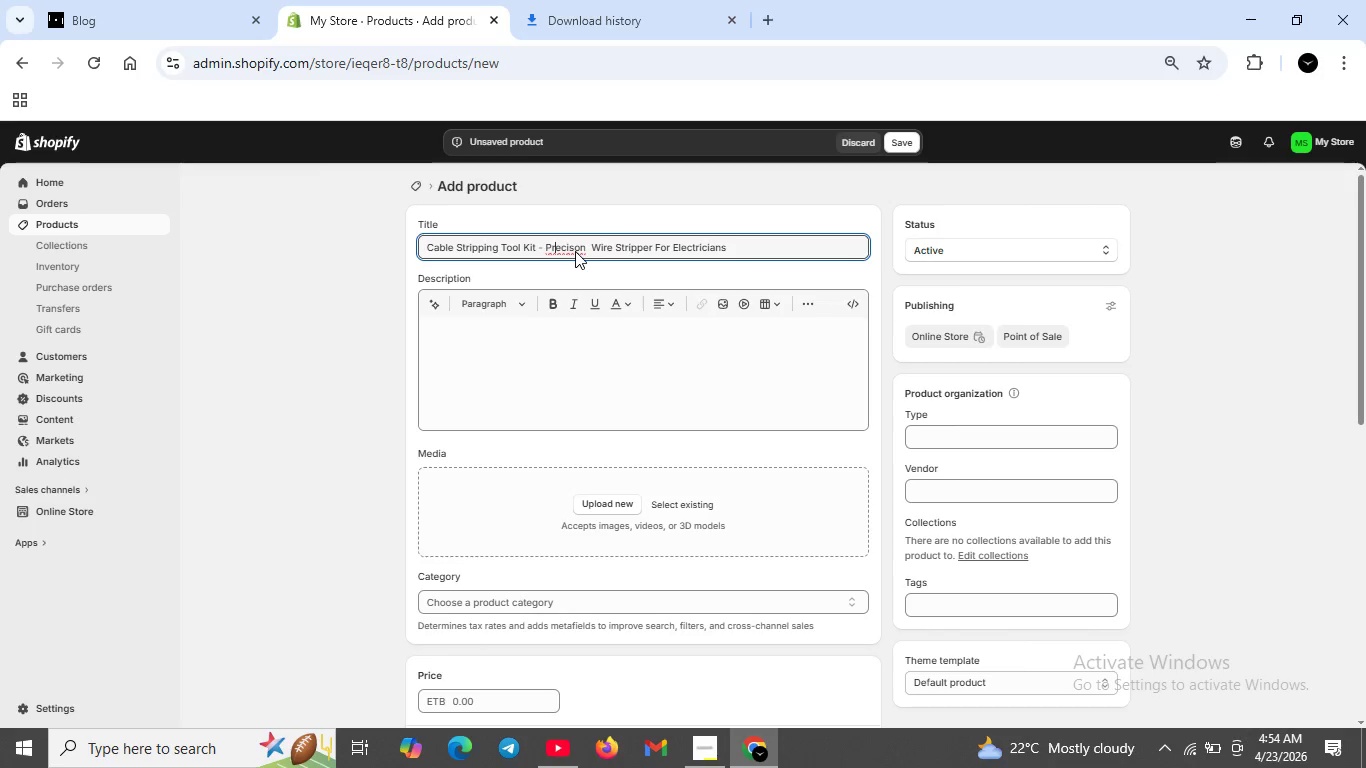 
key(ArrowRight)
 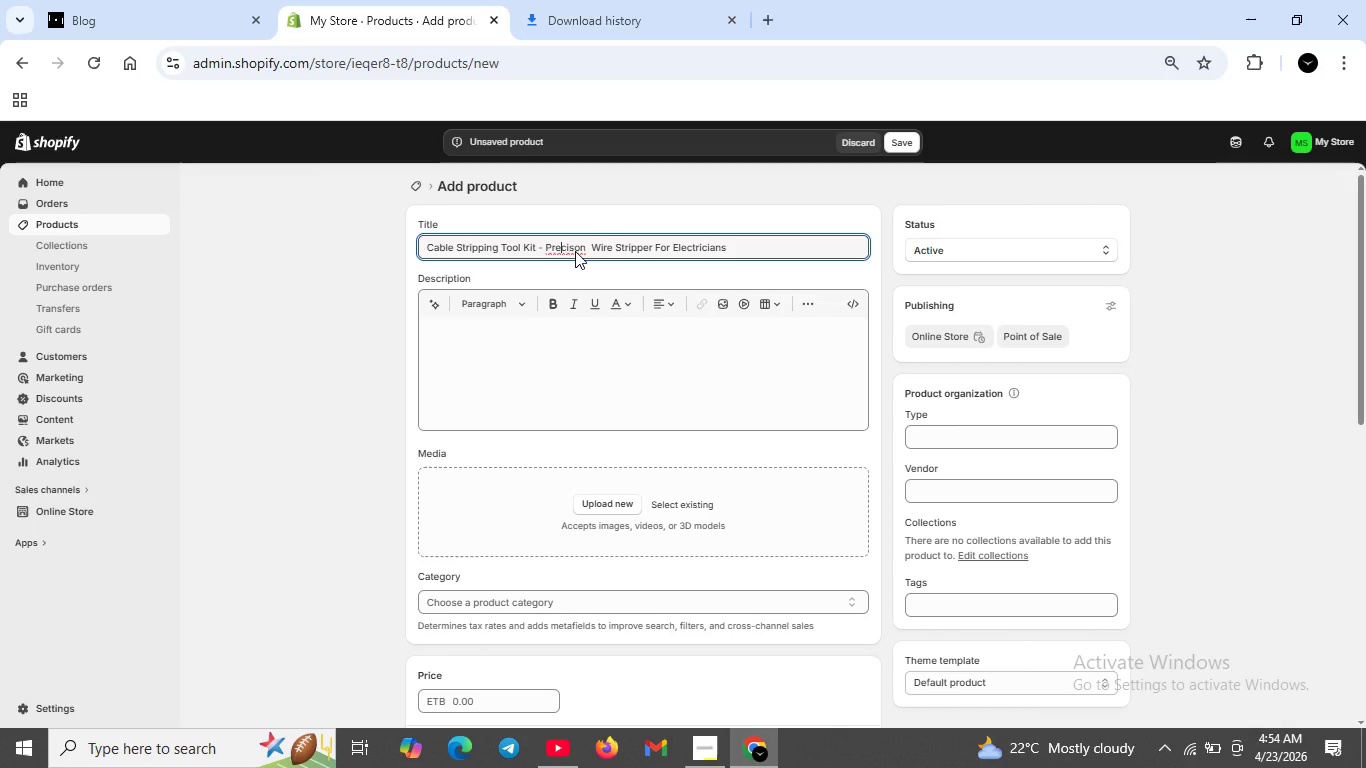 
key(ArrowRight)
 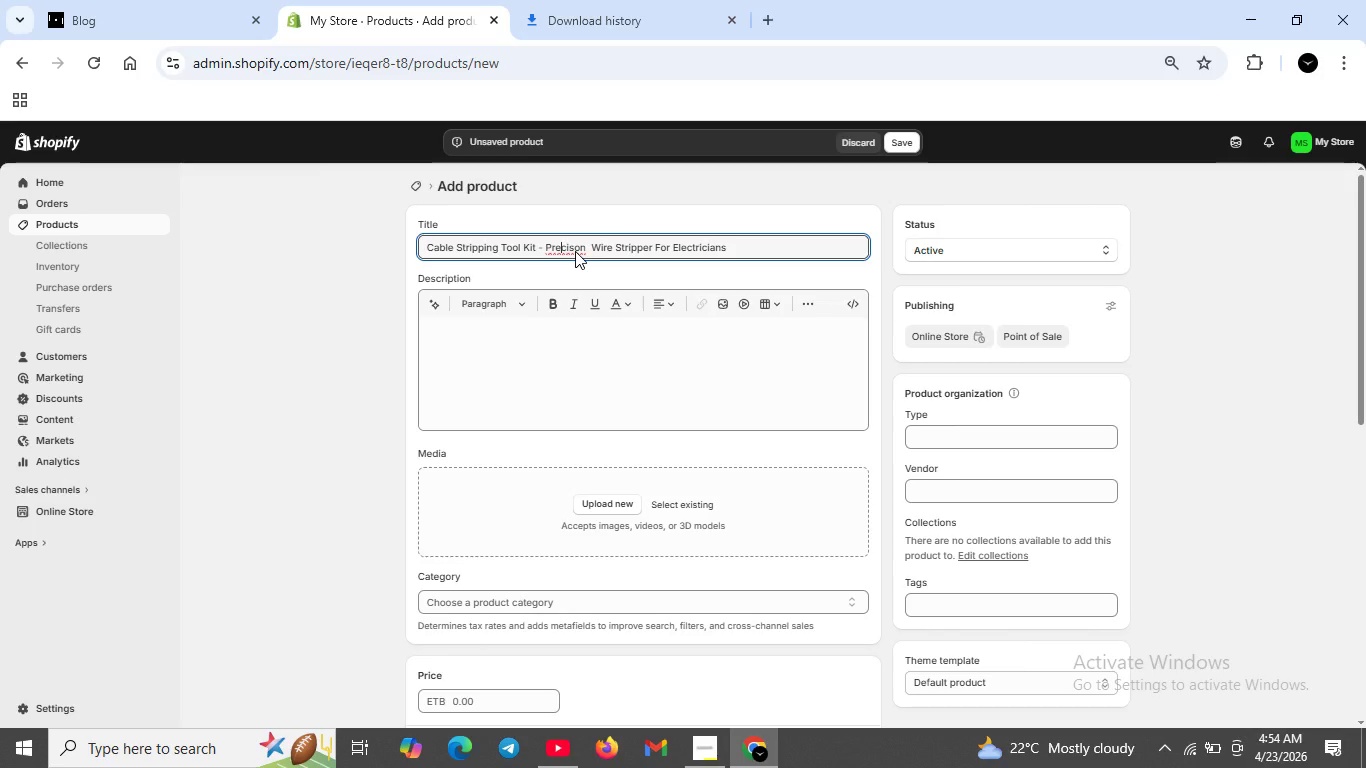 
key(ArrowRight)
 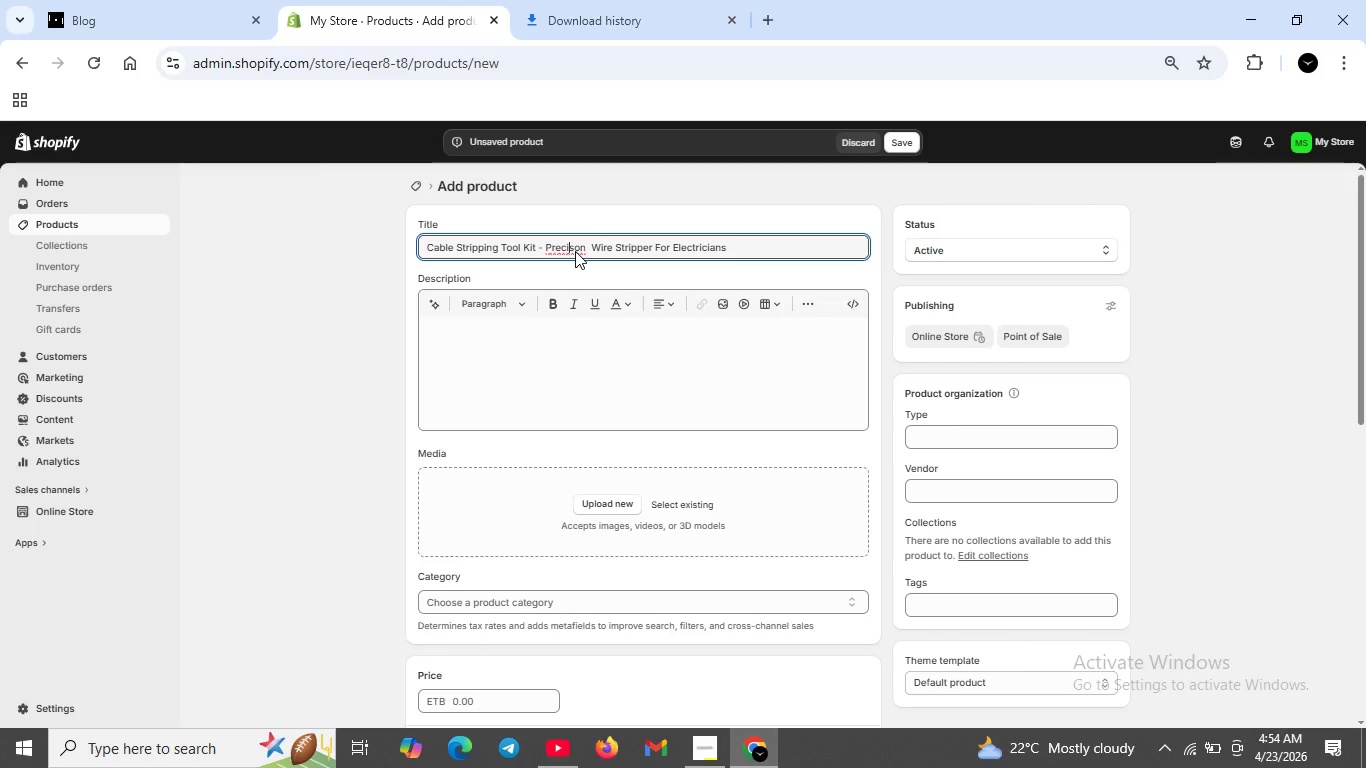 
key(ArrowRight)
 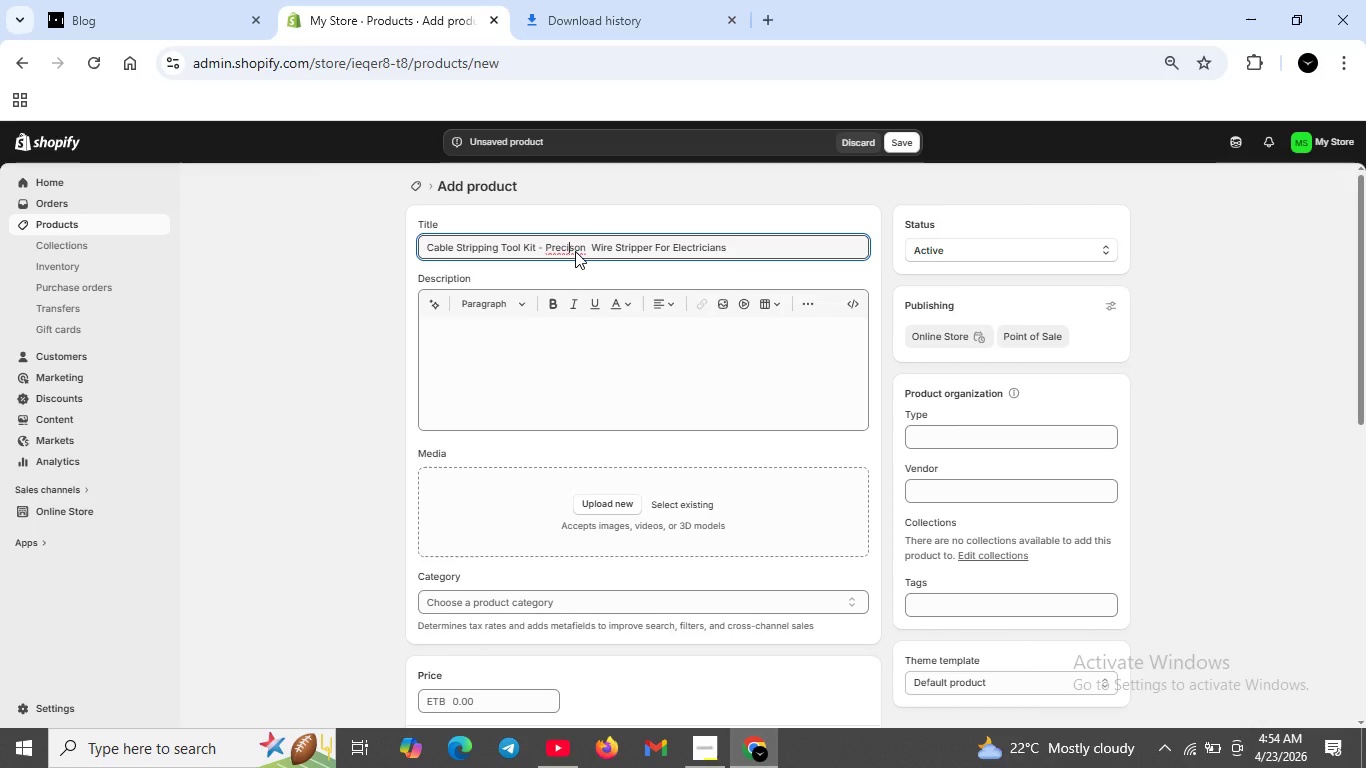 
key(ArrowRight)
 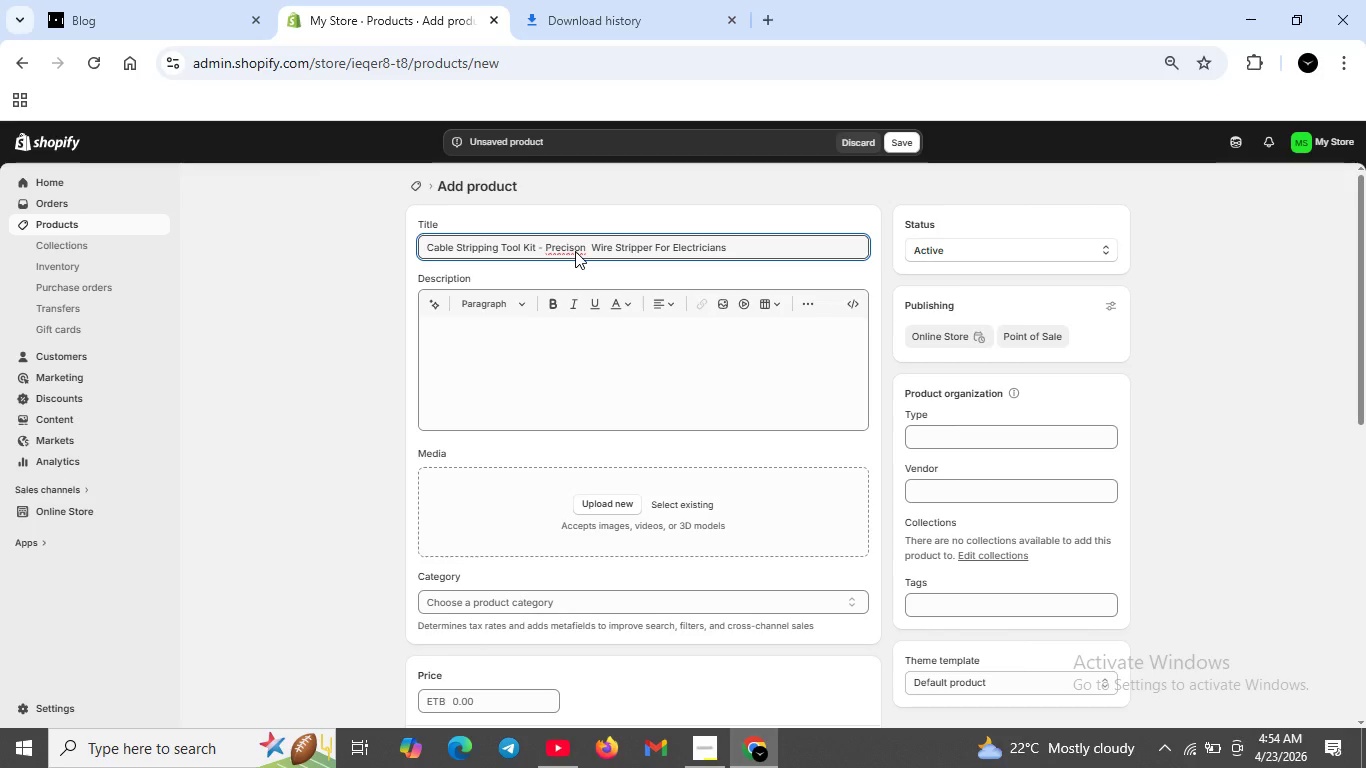 
key(I)
 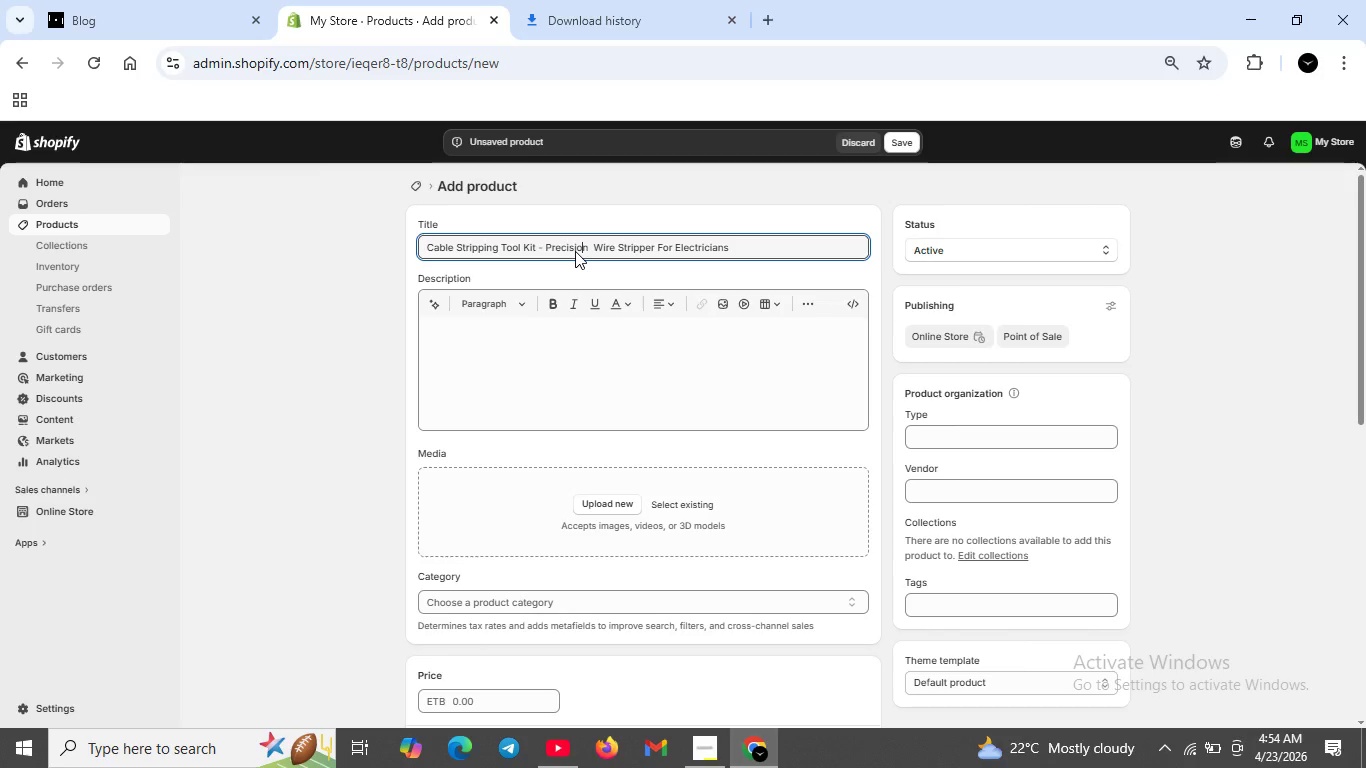 
key(ArrowRight)
 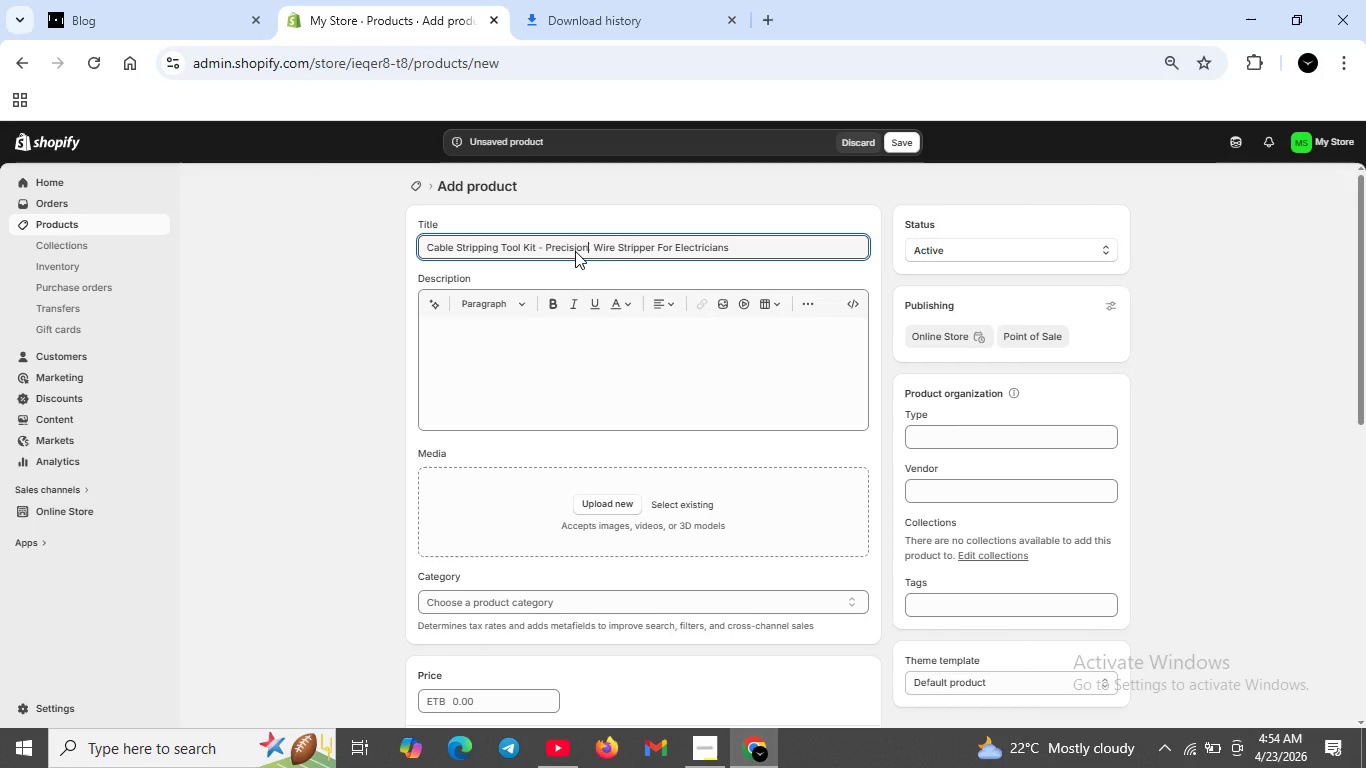 
key(ArrowRight)
 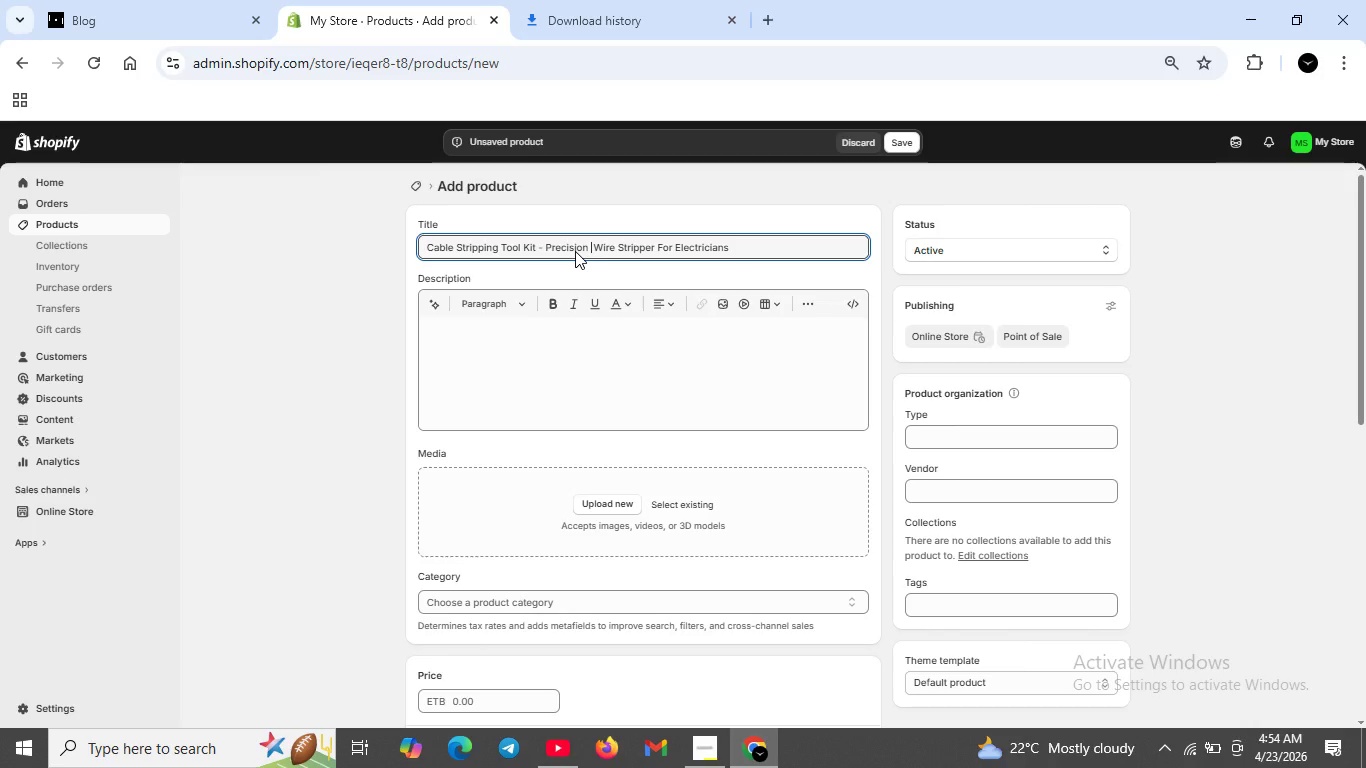 
hold_key(key=ArrowRight, duration=1.5)
 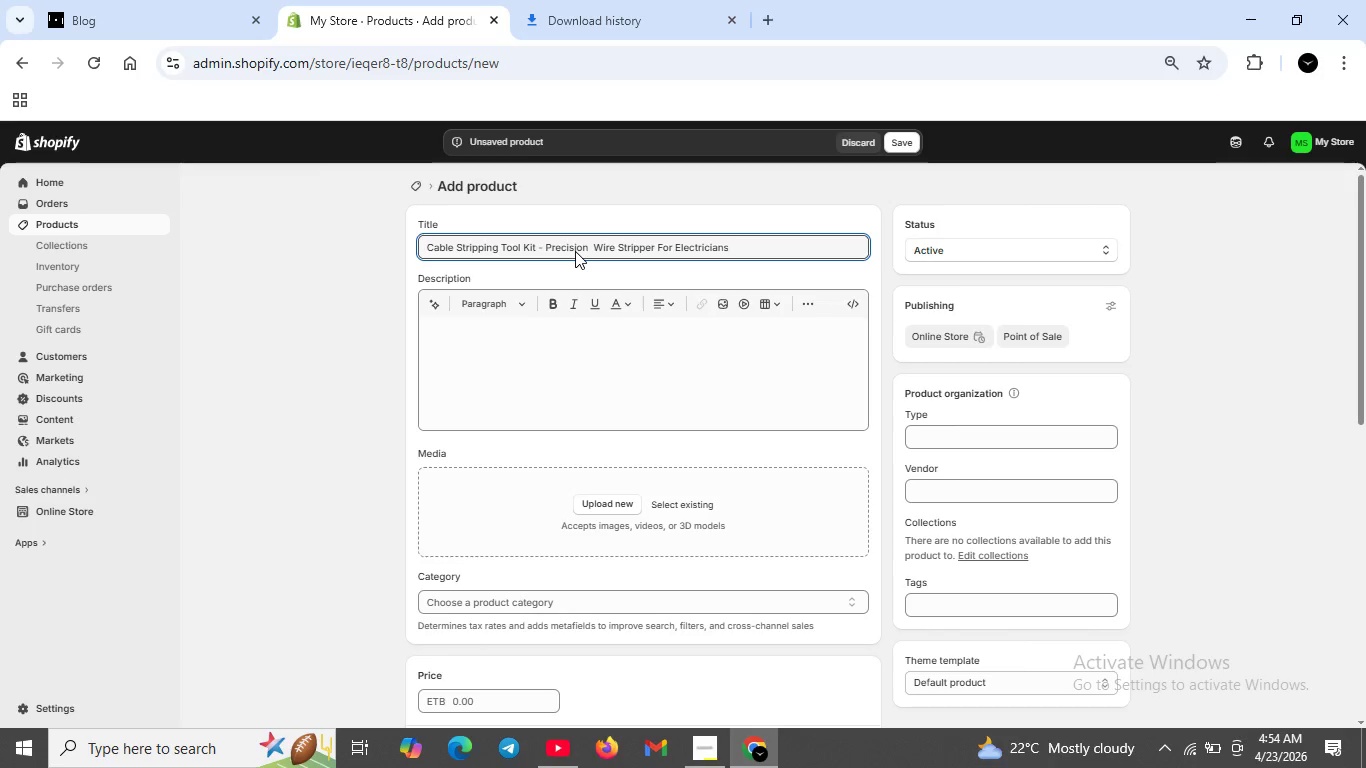 
hold_key(key=ArrowRight, duration=0.55)
 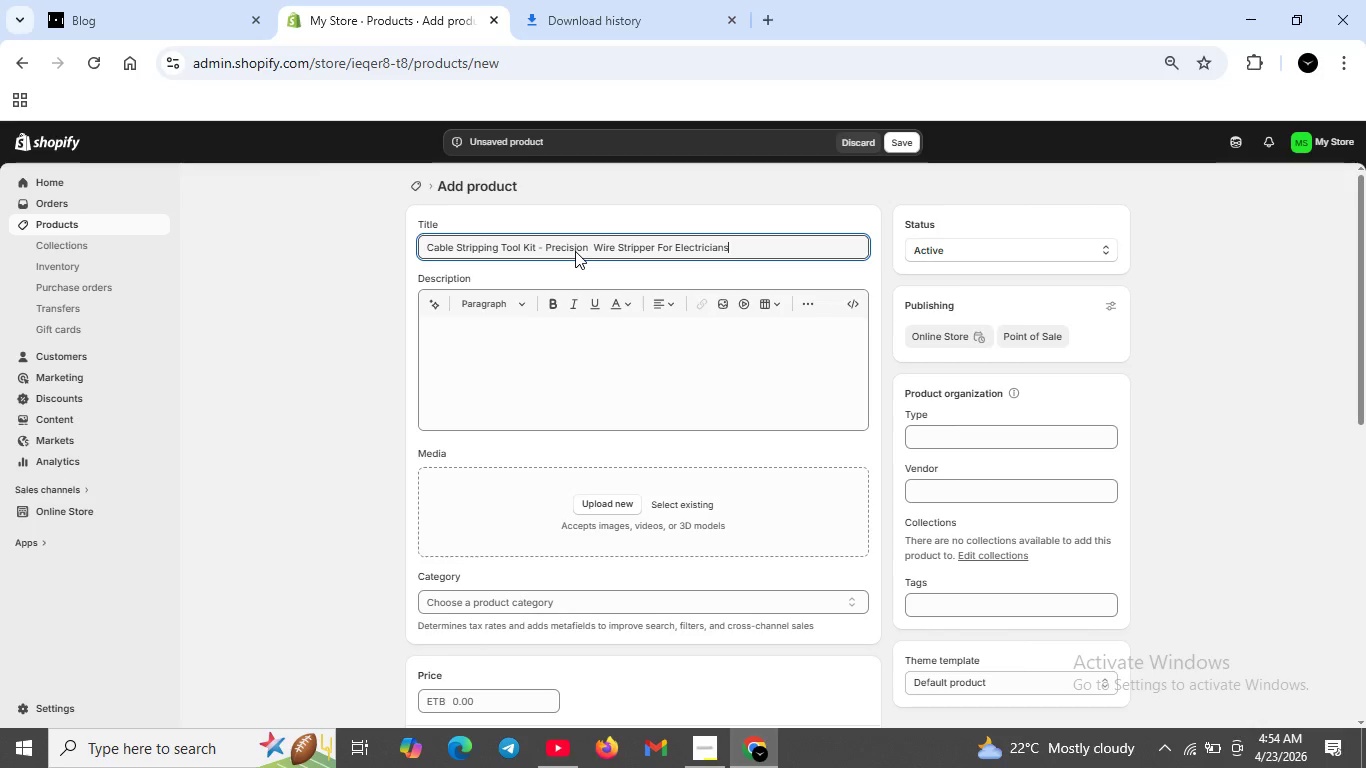 
wait(10.92)
 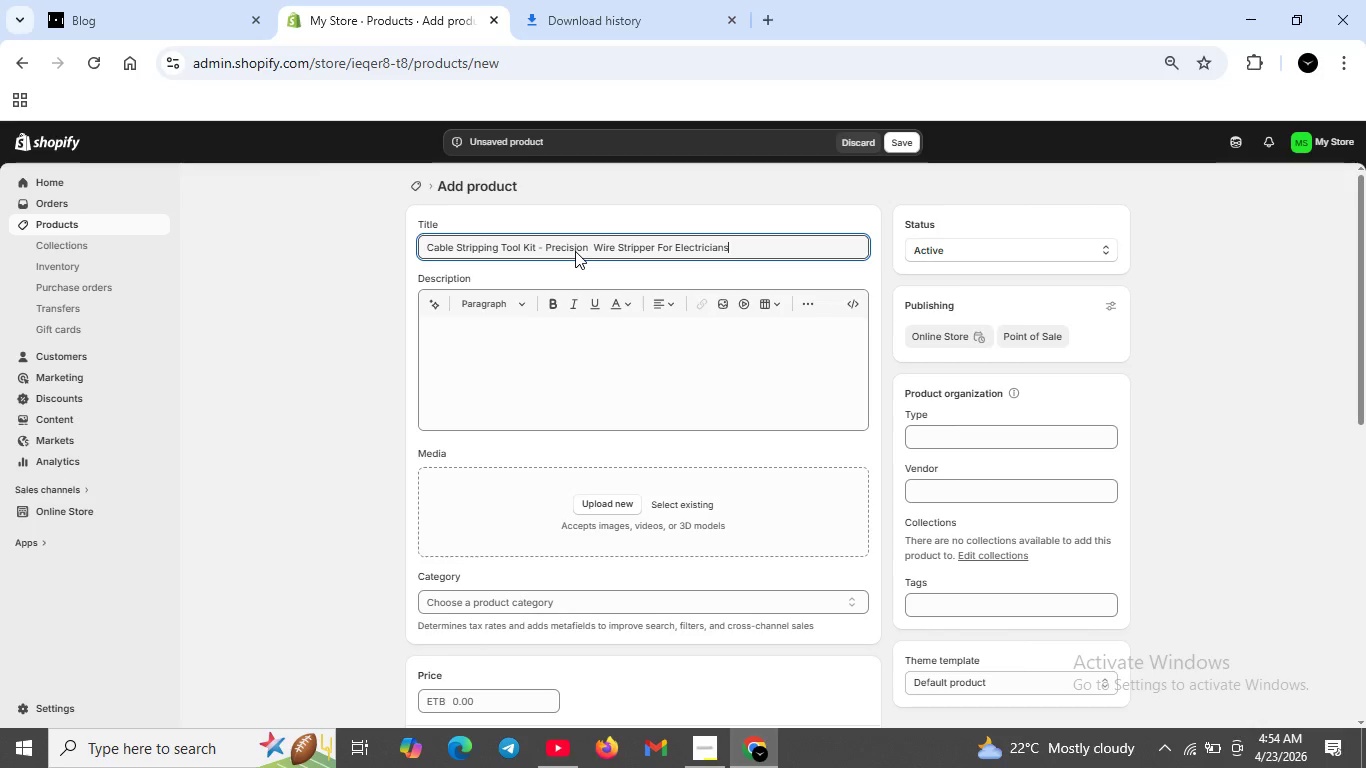 
left_click([857, 306])
 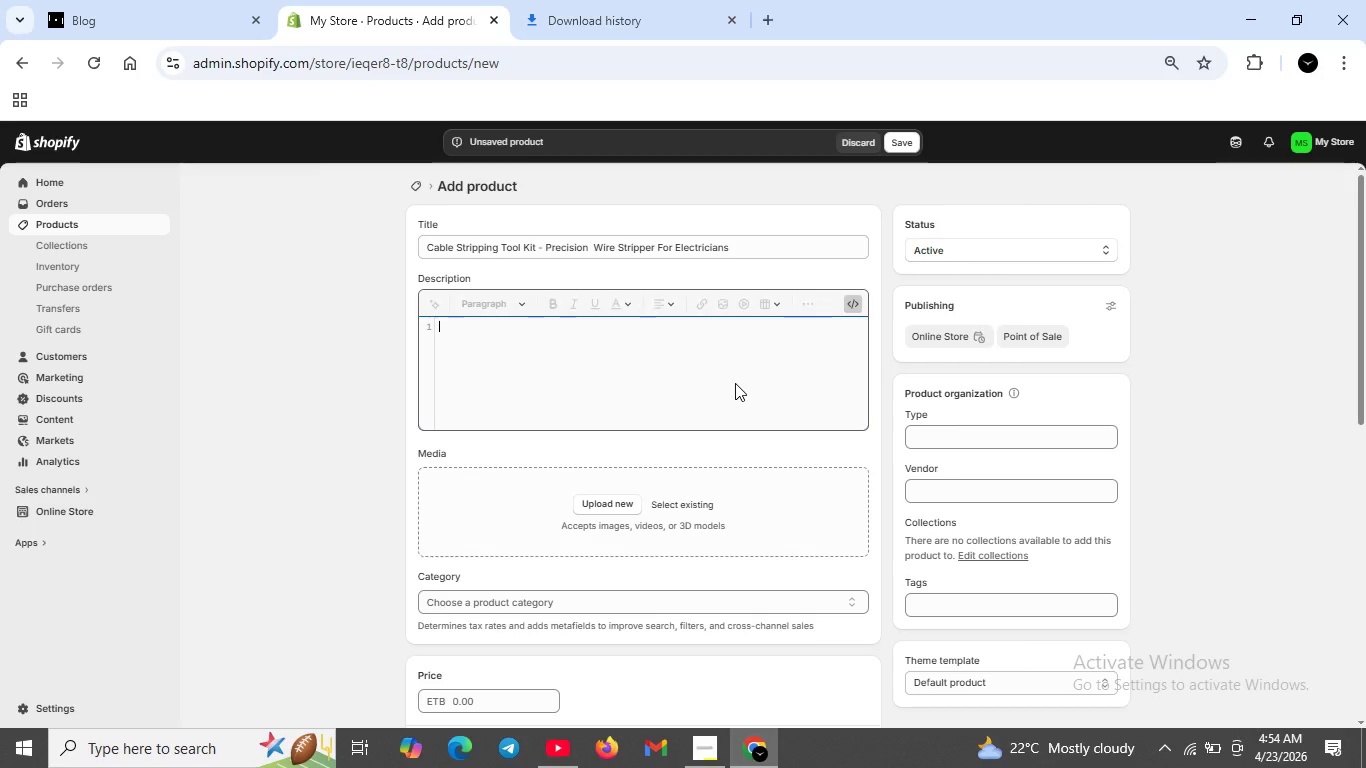 
type(<h2>Precison stripping for AWG Copper &Aluminum </j)
key(Backspace)
type(h3)
key(Backspace)
type(2>)
 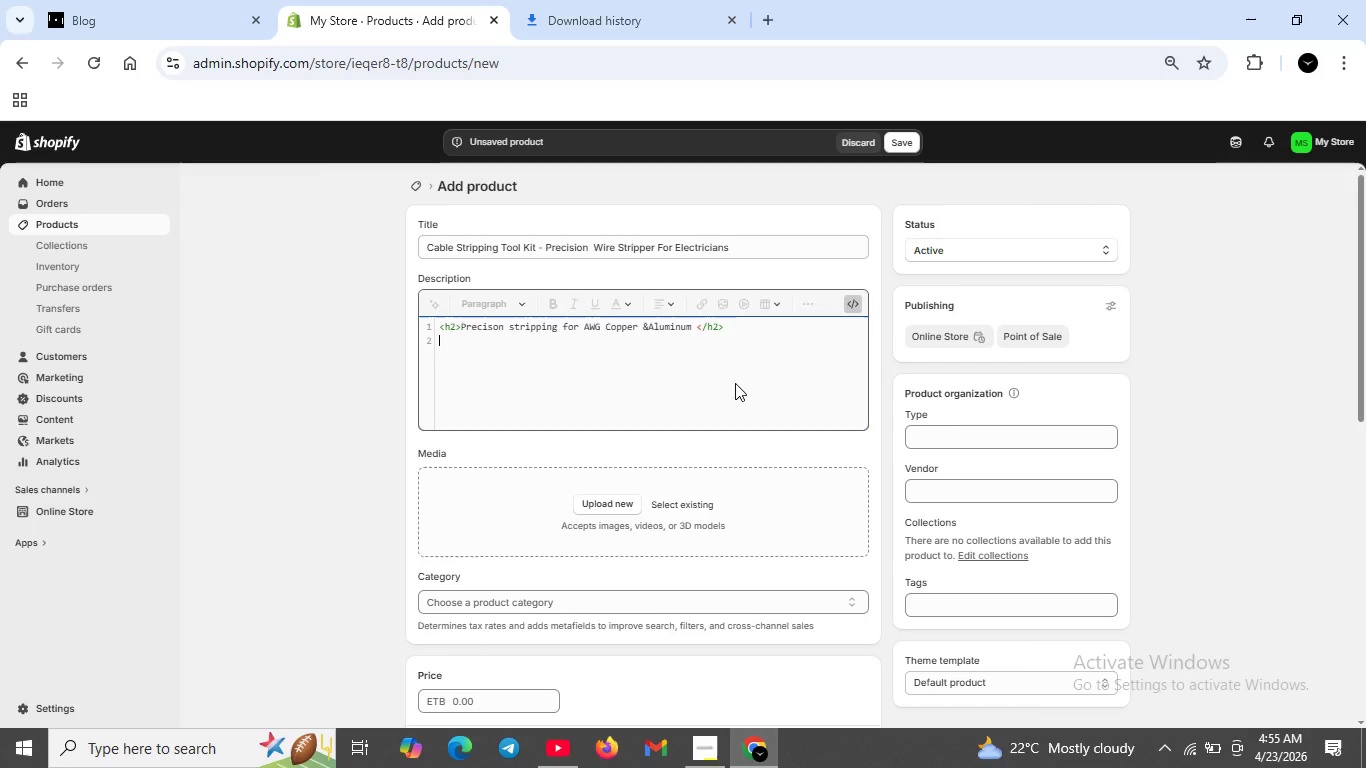 
 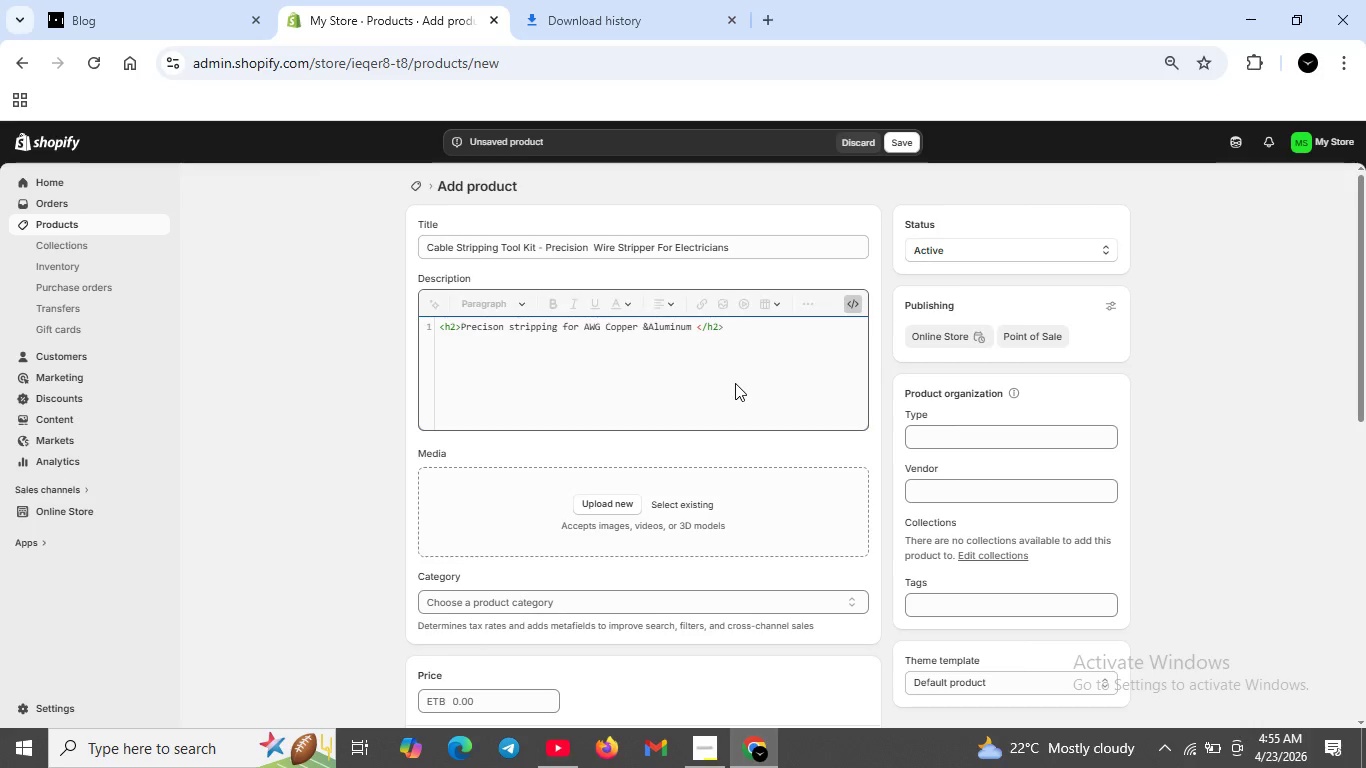 
key(Shift+Enter)
 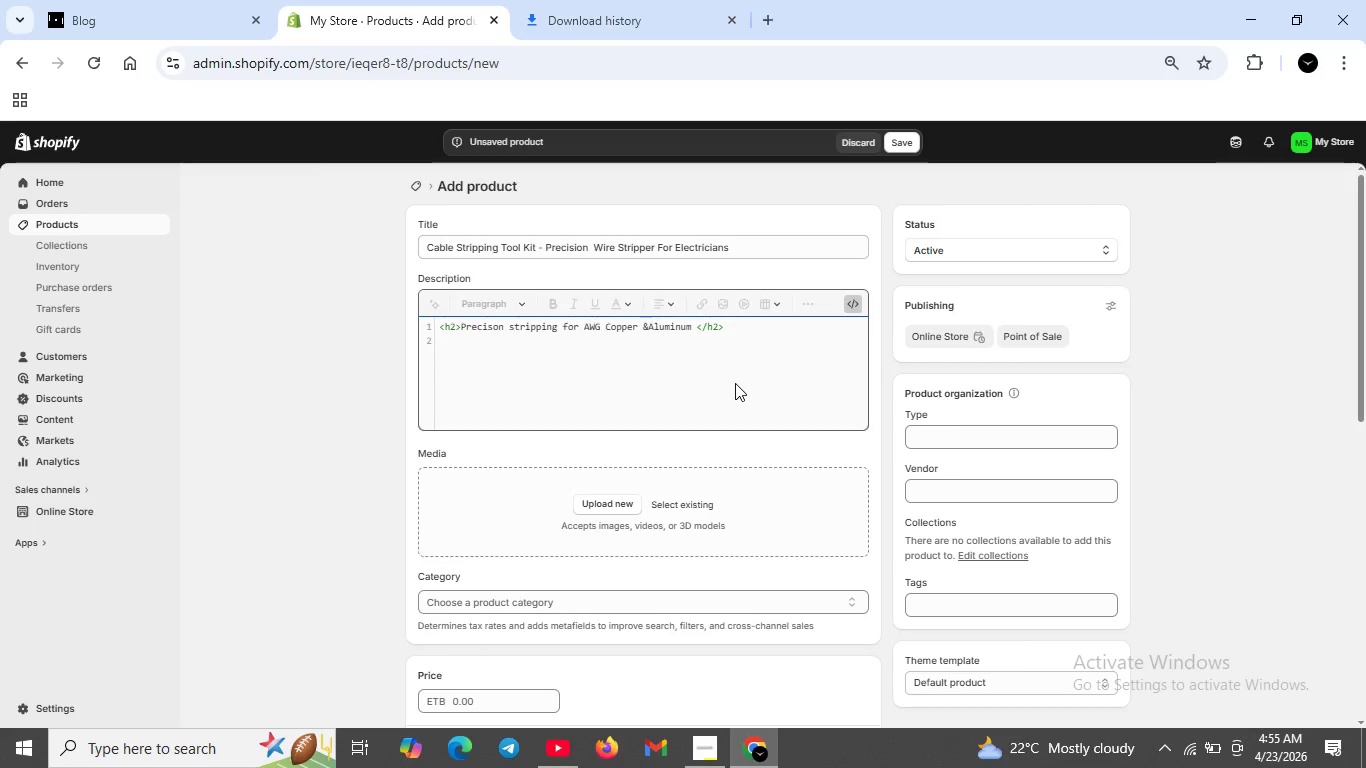 
type(<P>Cable stripping tool kit fr)
 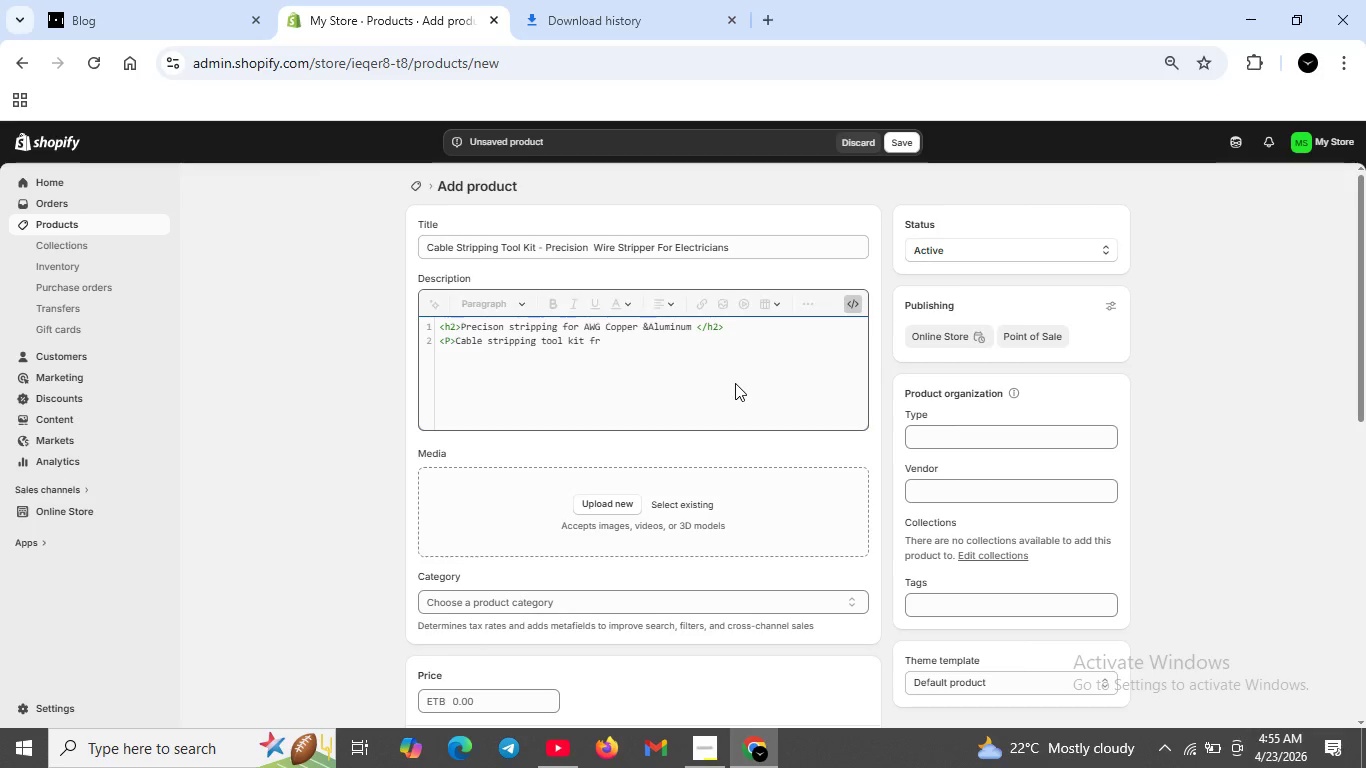 
wait(16.7)
 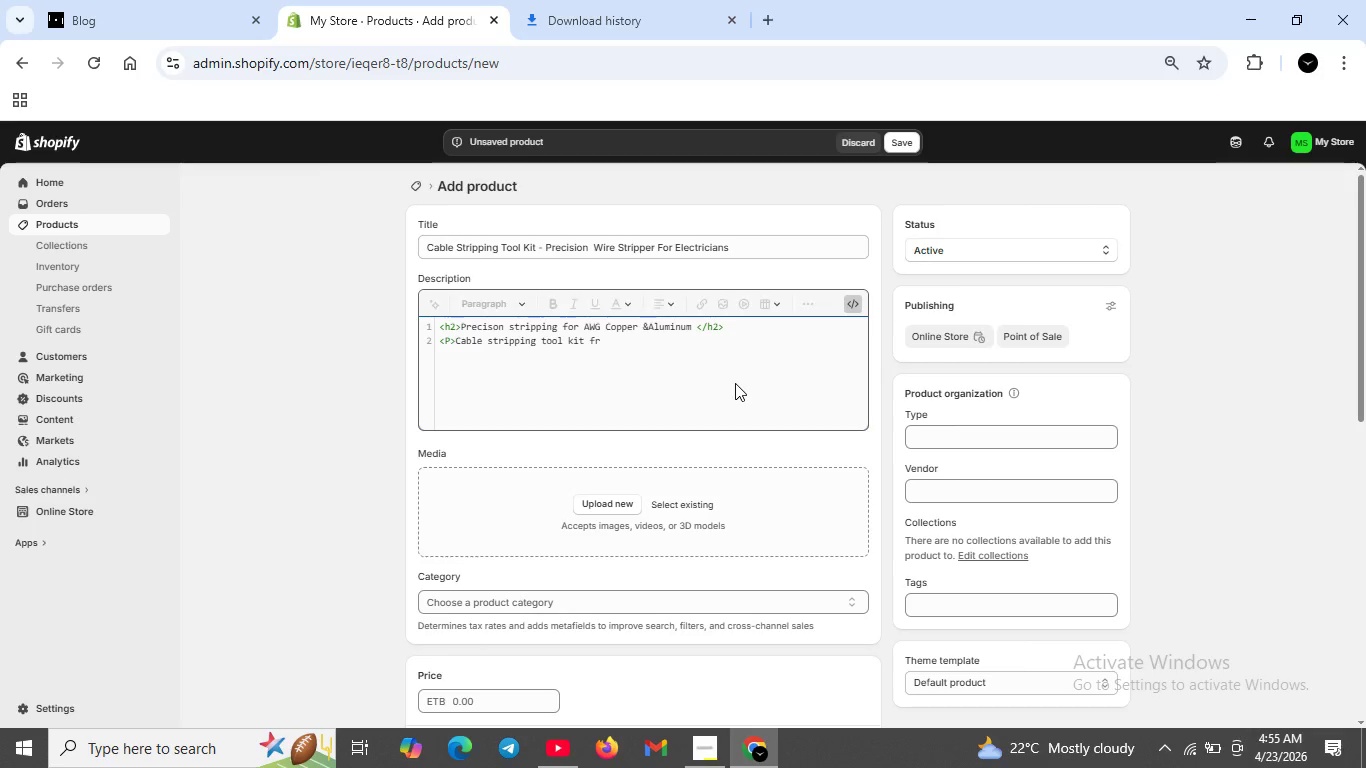 
key(Backspace)
type(OR ELECTRICIANS .P)
key(Backspace)
type(Precison wirestripper for awg cooper and alumin)
key(Backspace)
key(Backspace)
key(Backspace)
 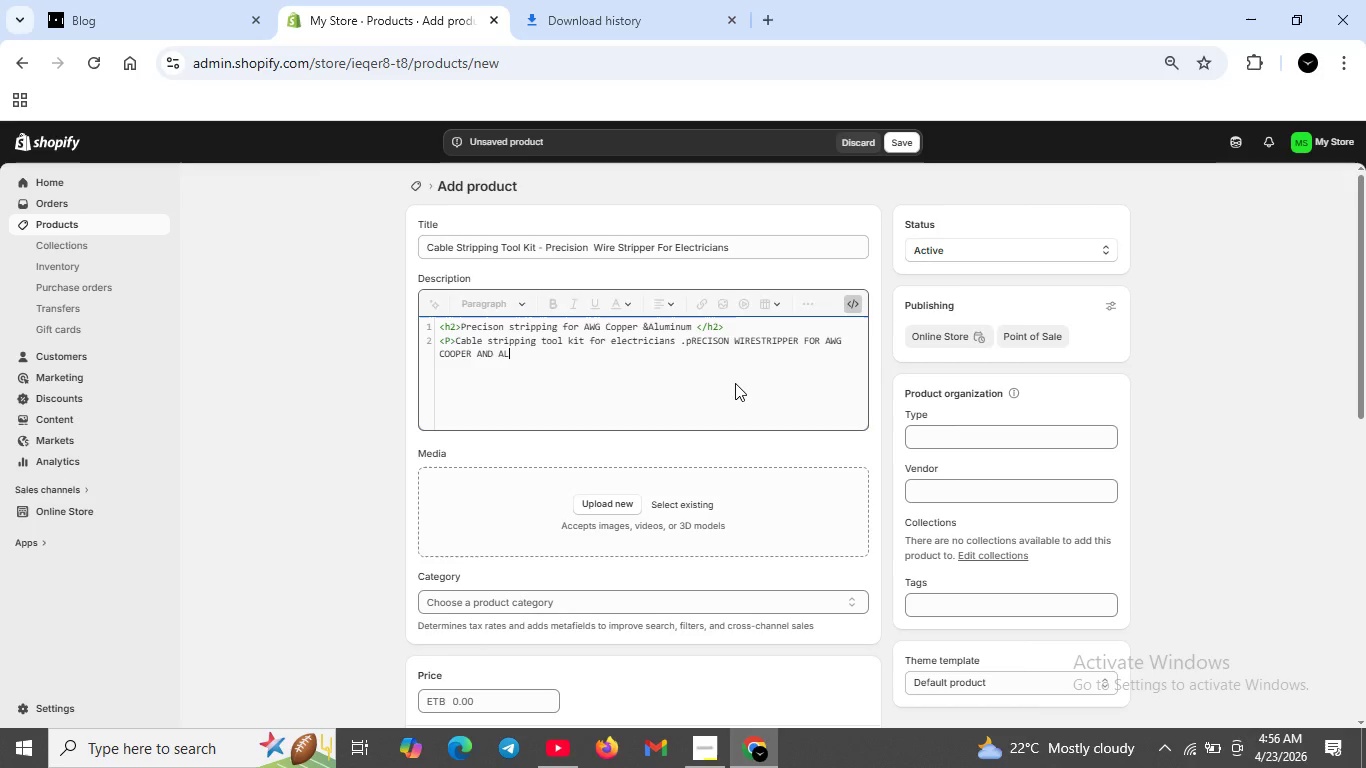 
hold_key(key=Backspace, duration=1.17)
 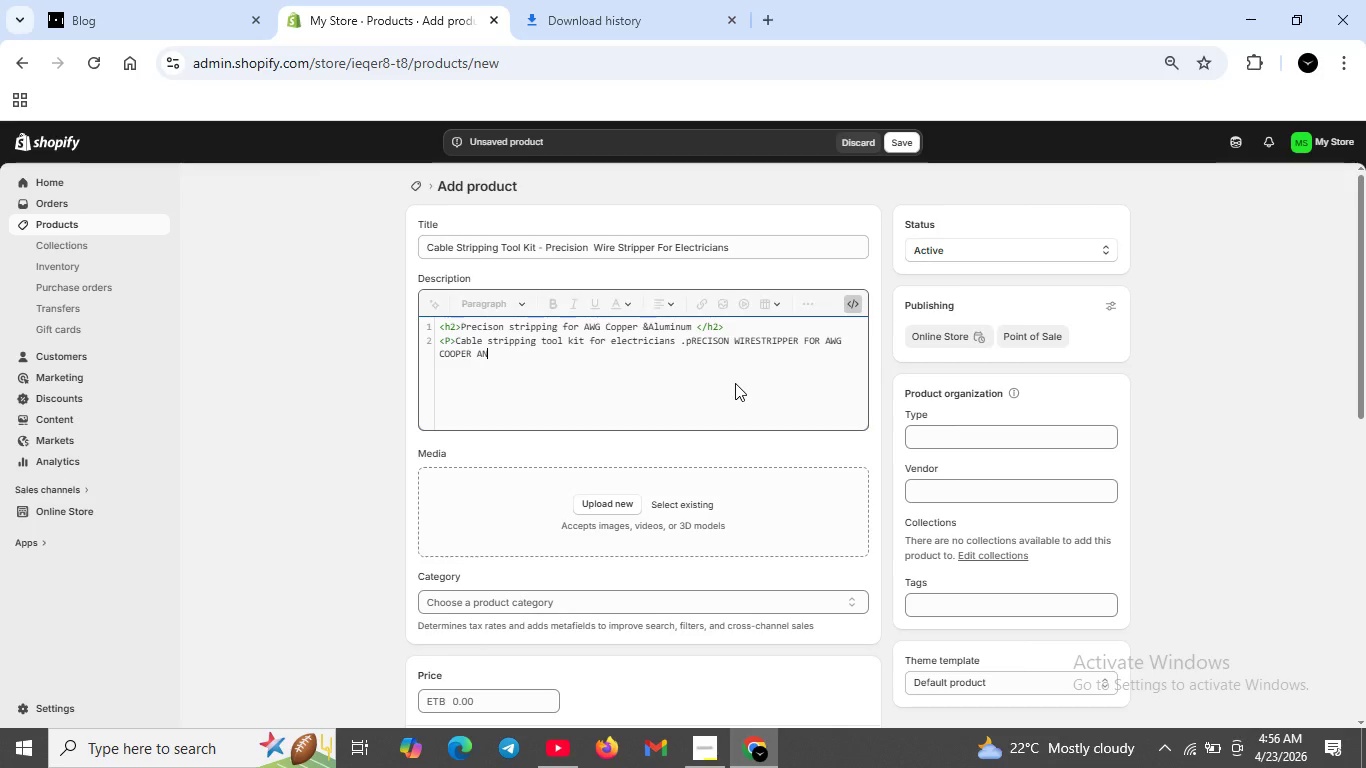 
hold_key(key=Backspace, duration=1.5)
 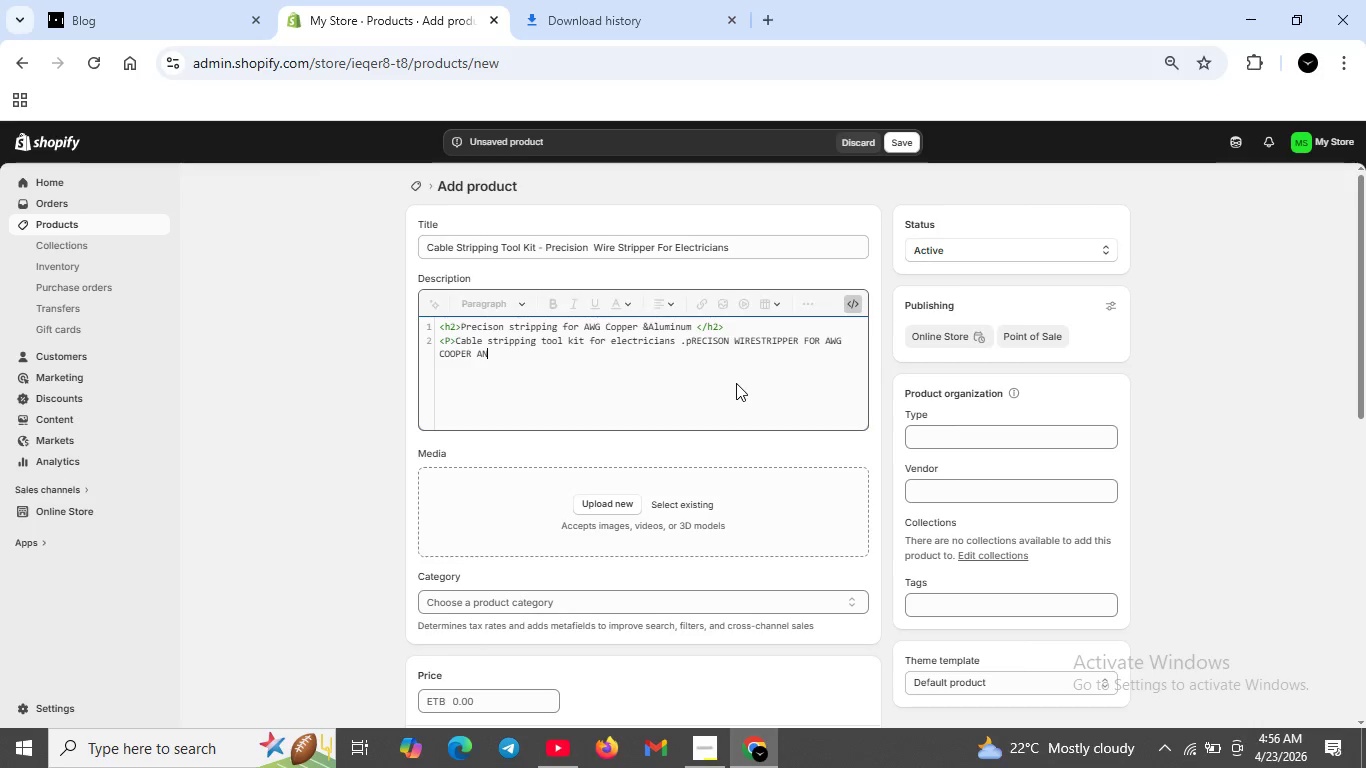 
key(Backspace)
 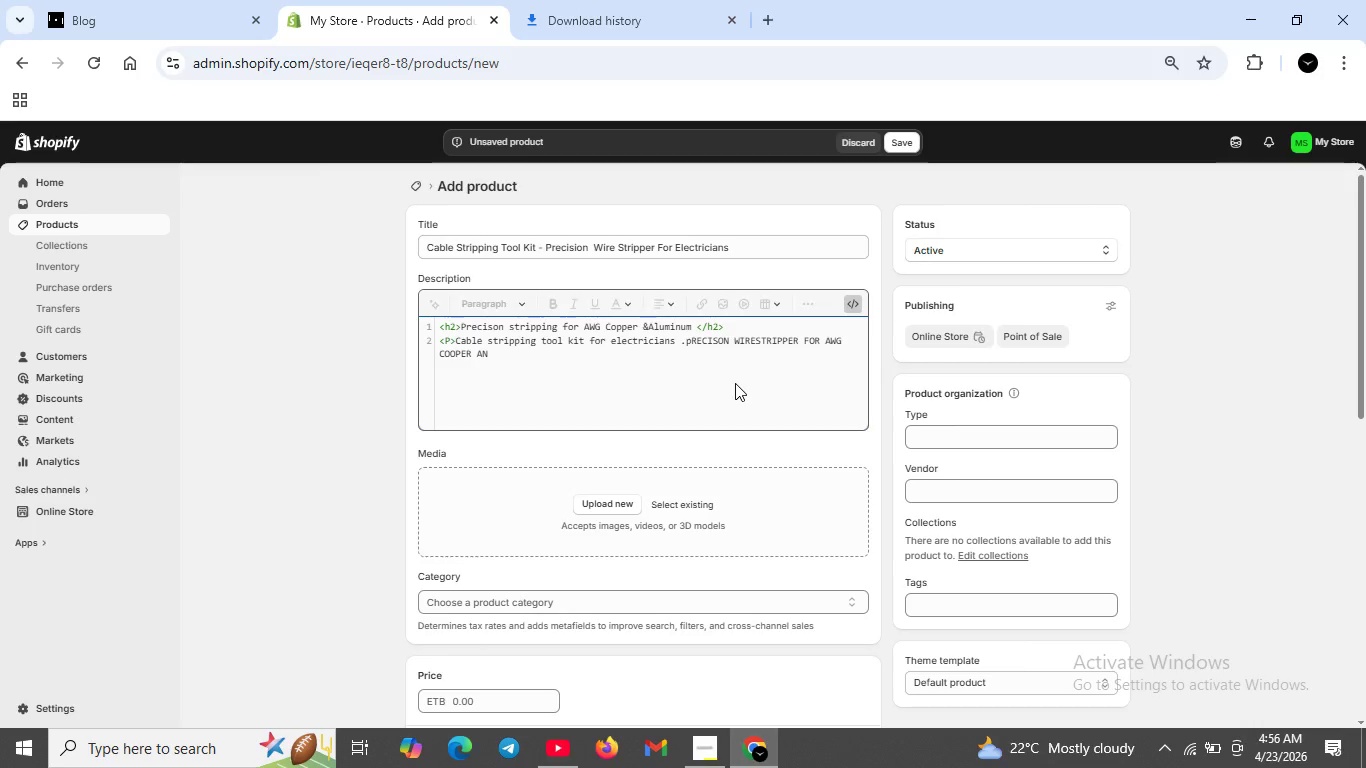 
key(Backspace)
 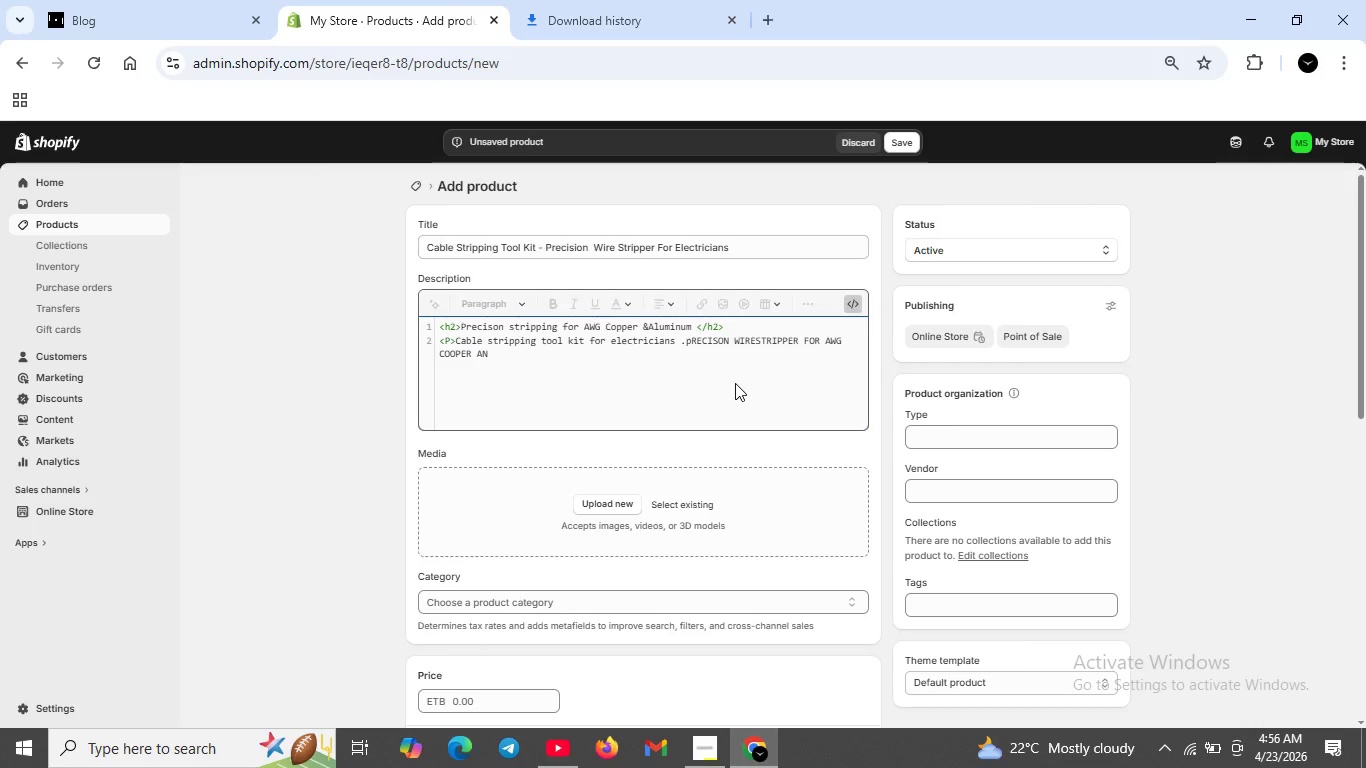 
key(Backspace)
 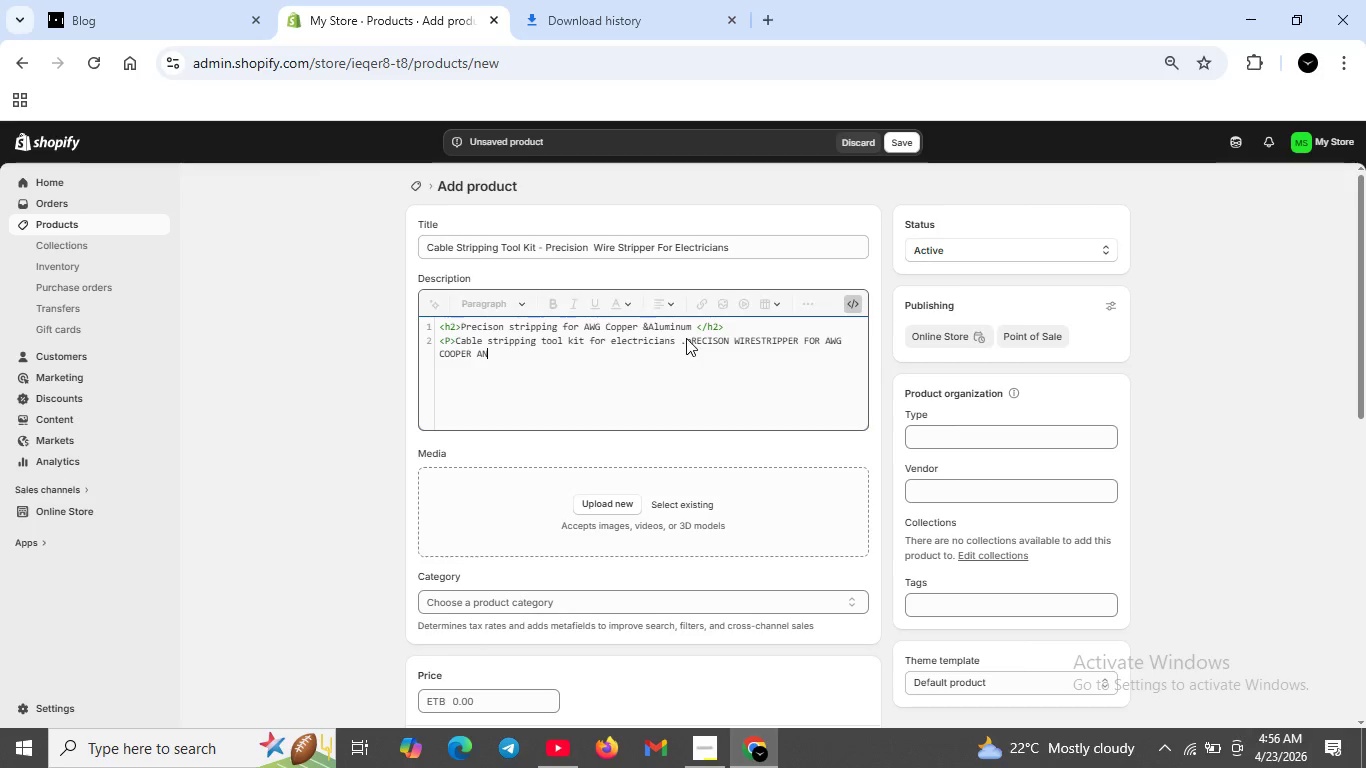 
left_click_drag(start_coordinate=[687, 338], to_coordinate=[691, 346])
 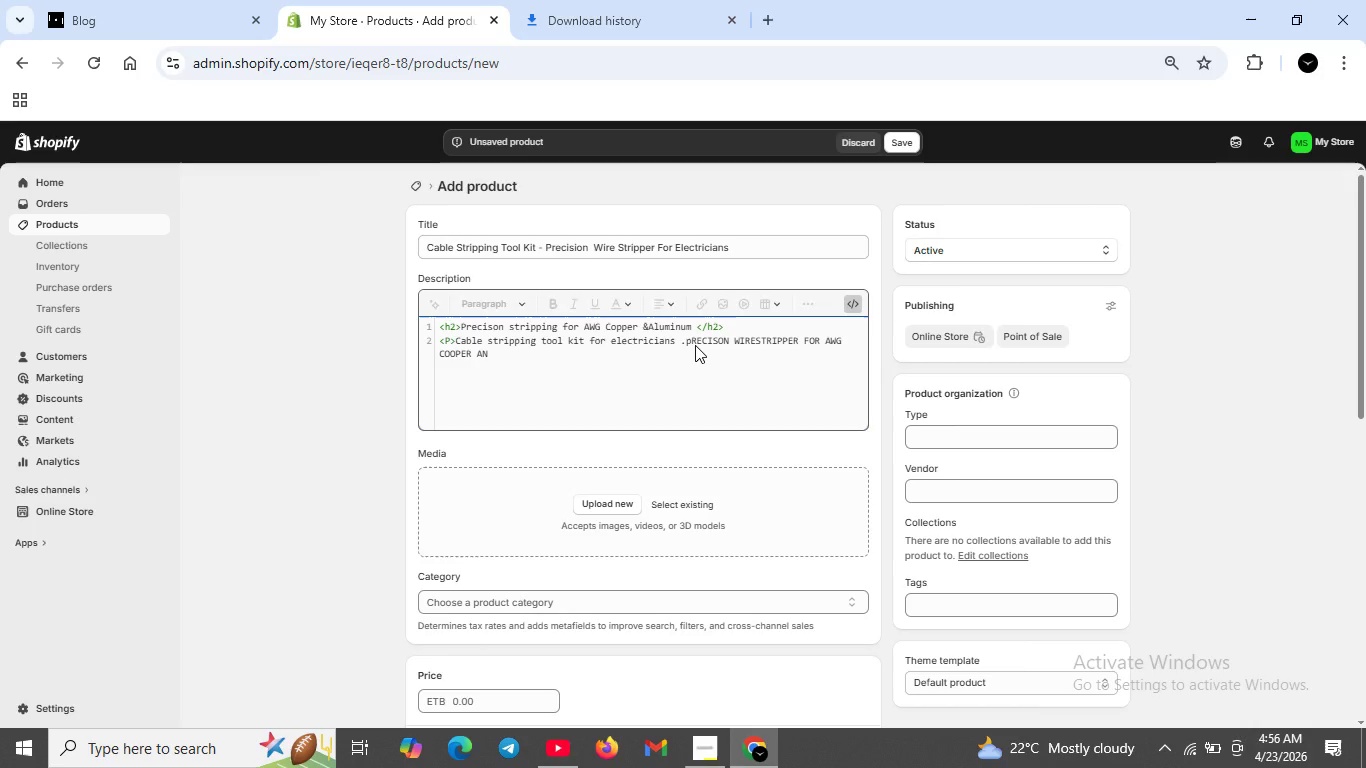 
scroll: coordinate [695, 345], scroll_direction: up, amount: 1.0
 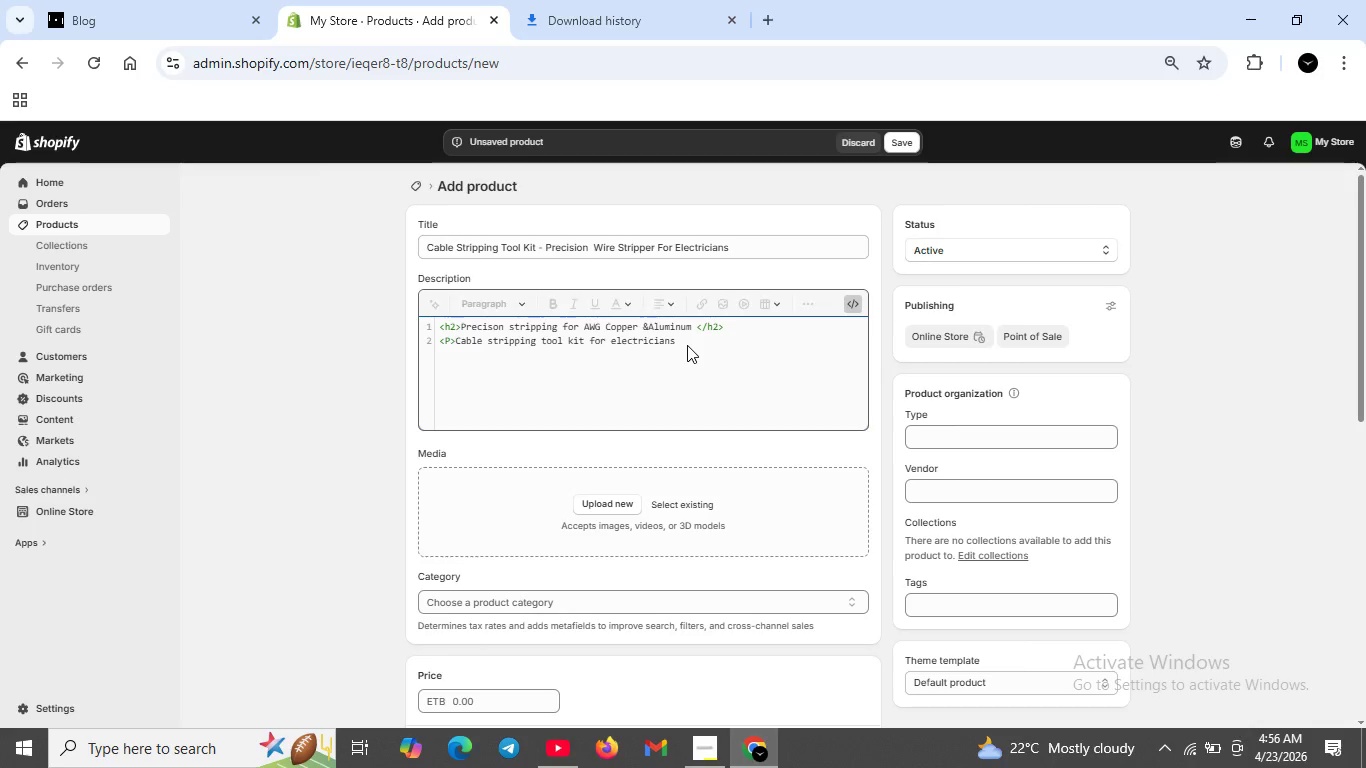 
type(. Precison wire stripper for AWG cooper and K)
key(Backspace)
type(ALUMNUIM)
key(Backspace)
key(Backspace)
key(Backspace)
key(Backspace)
key(Backspace)
key(Backspace)
key(Backspace)
key(Backspace)
type(alumunuim cable from AWG to 4/0 AWG.</p>)
 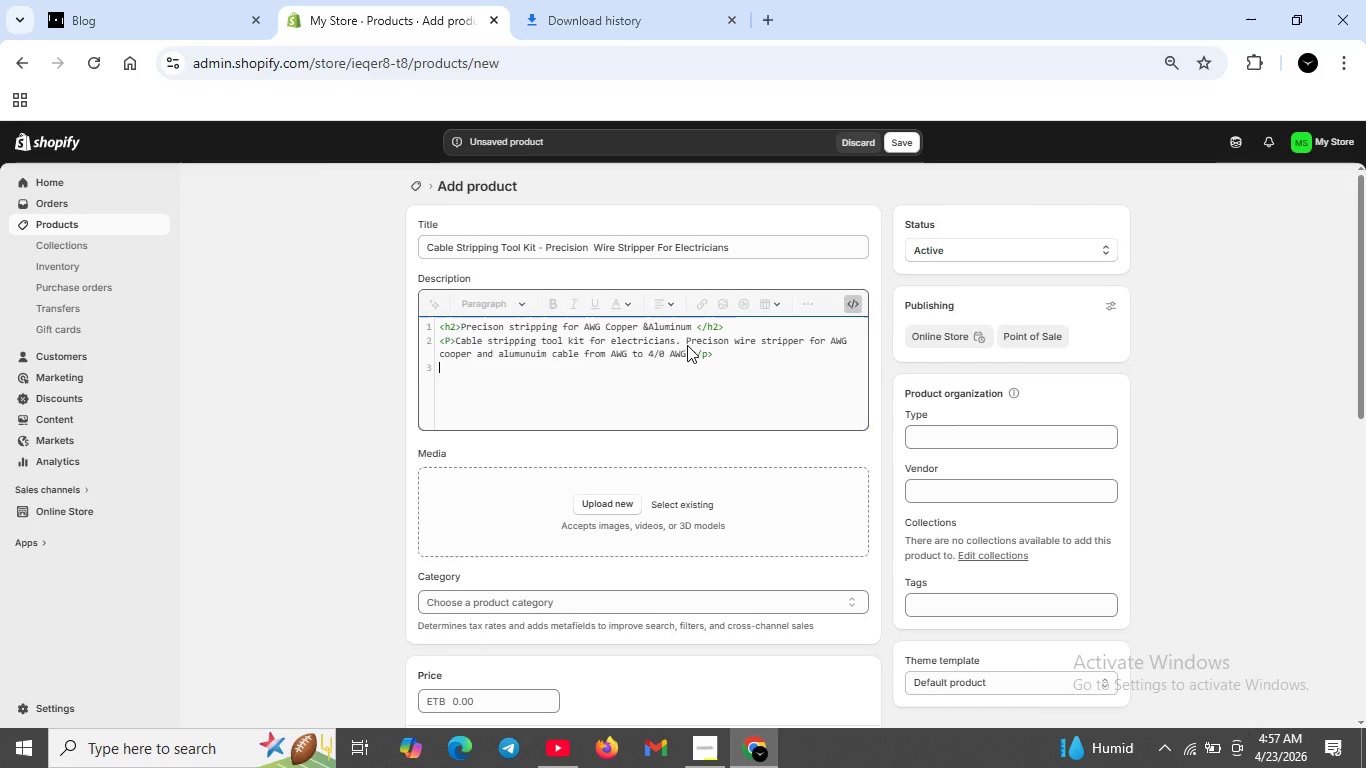 
 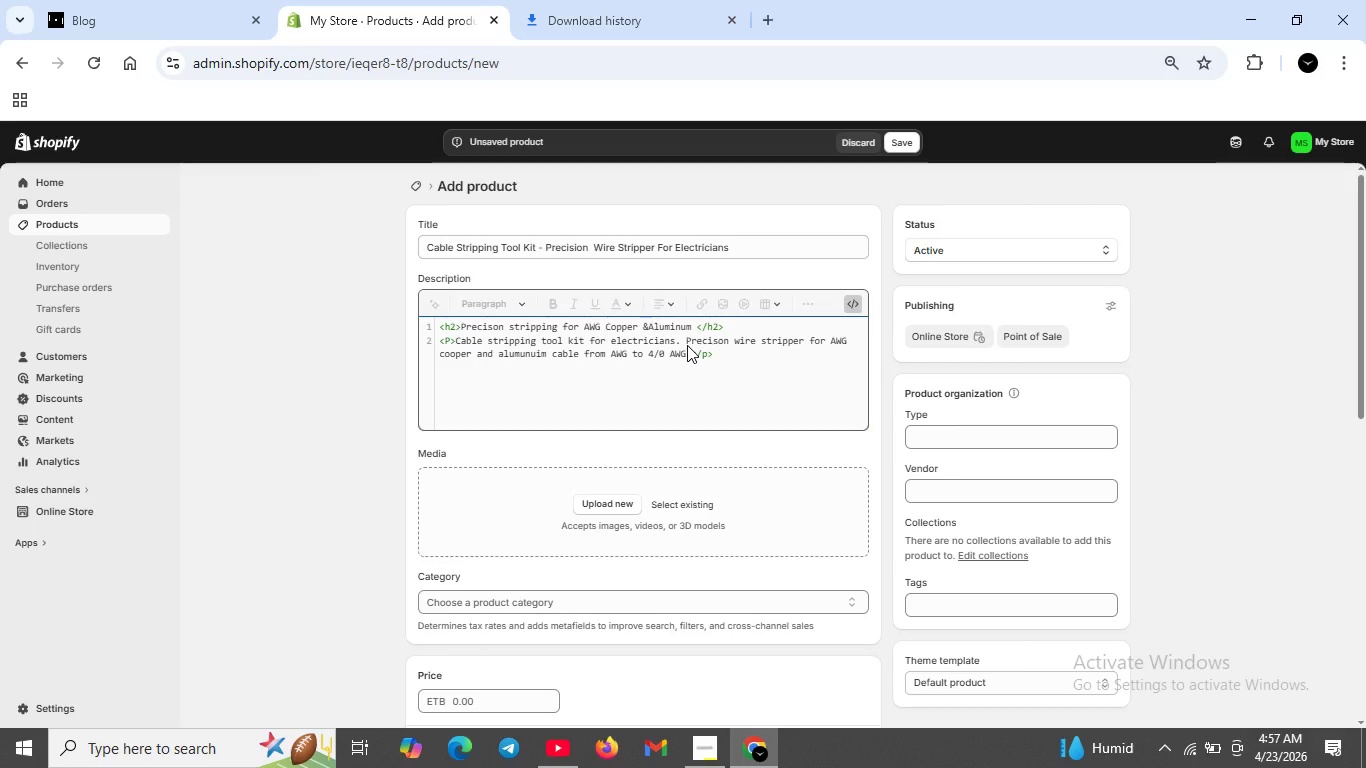 
key(Shift+Enter)
 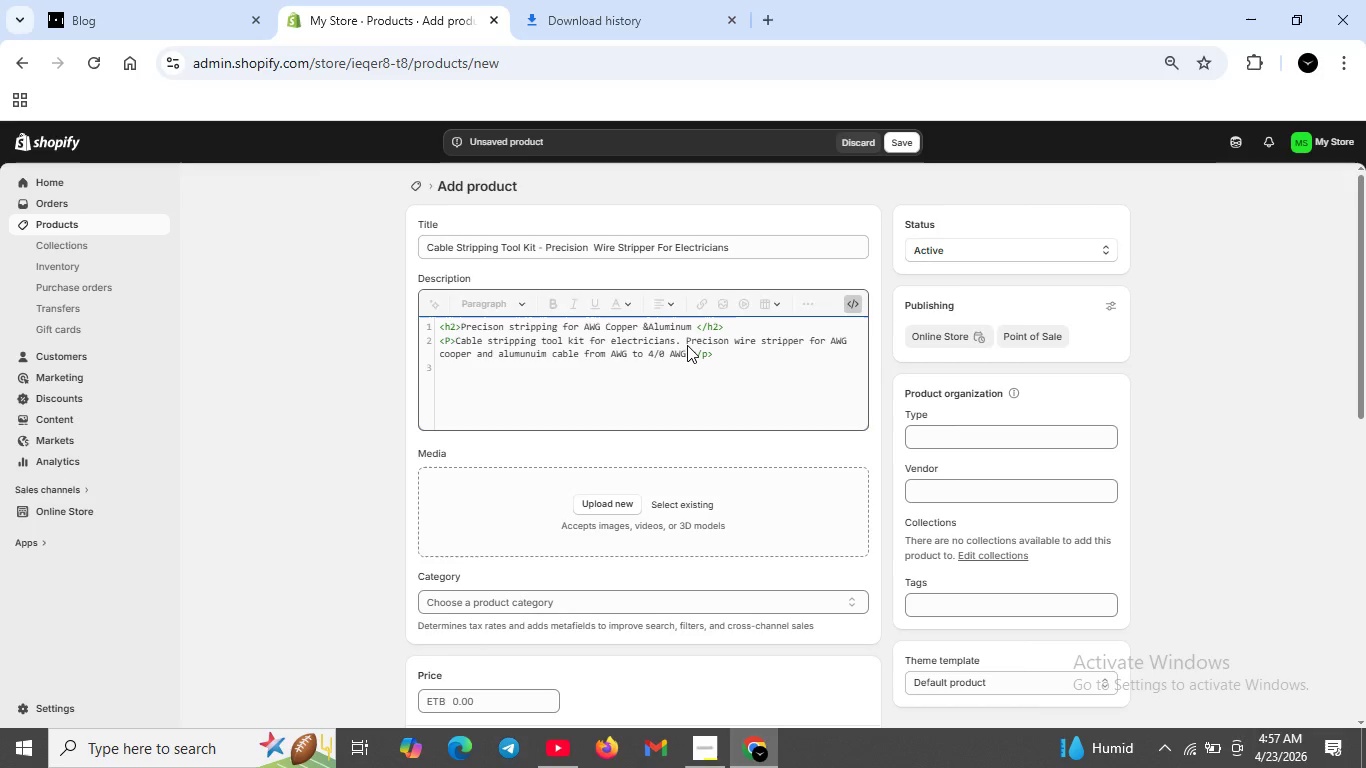 
type(<h3>Key features)
 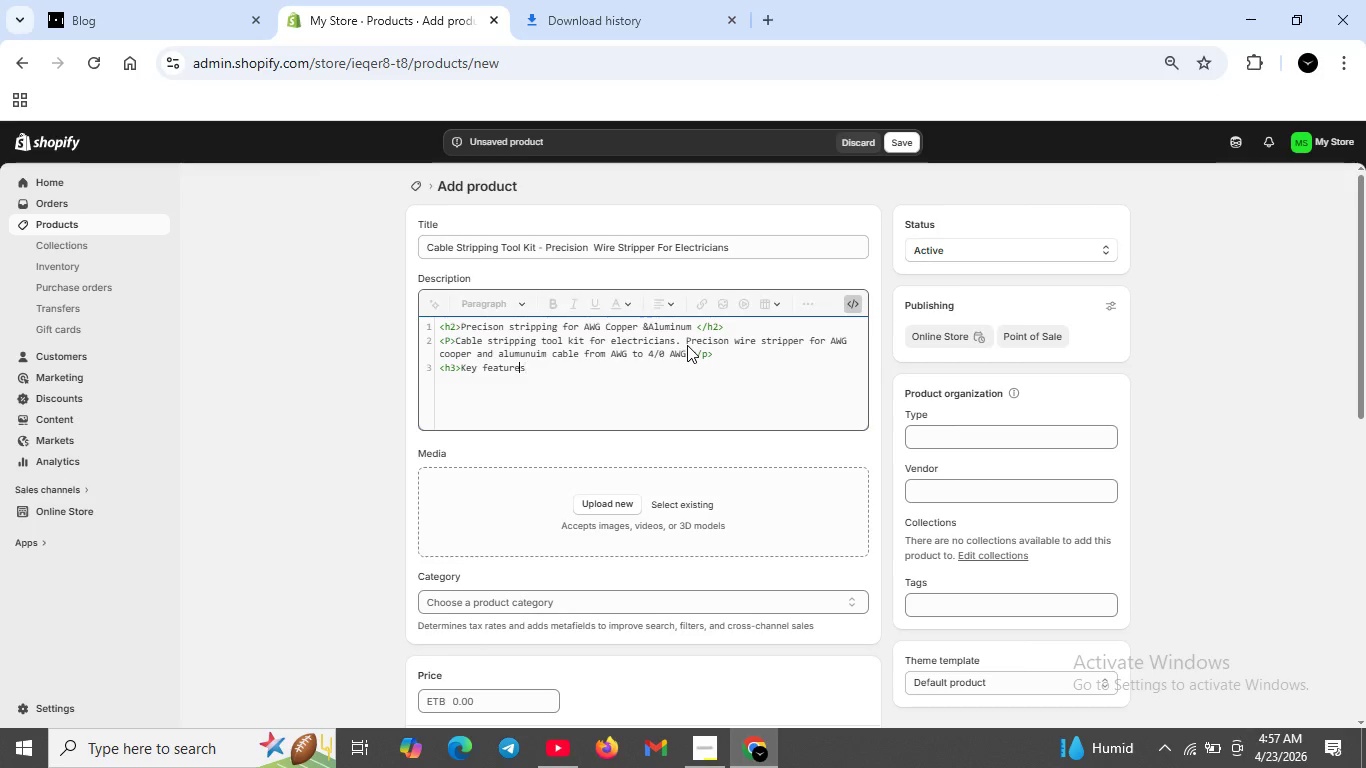 
key(ArrowLeft)
 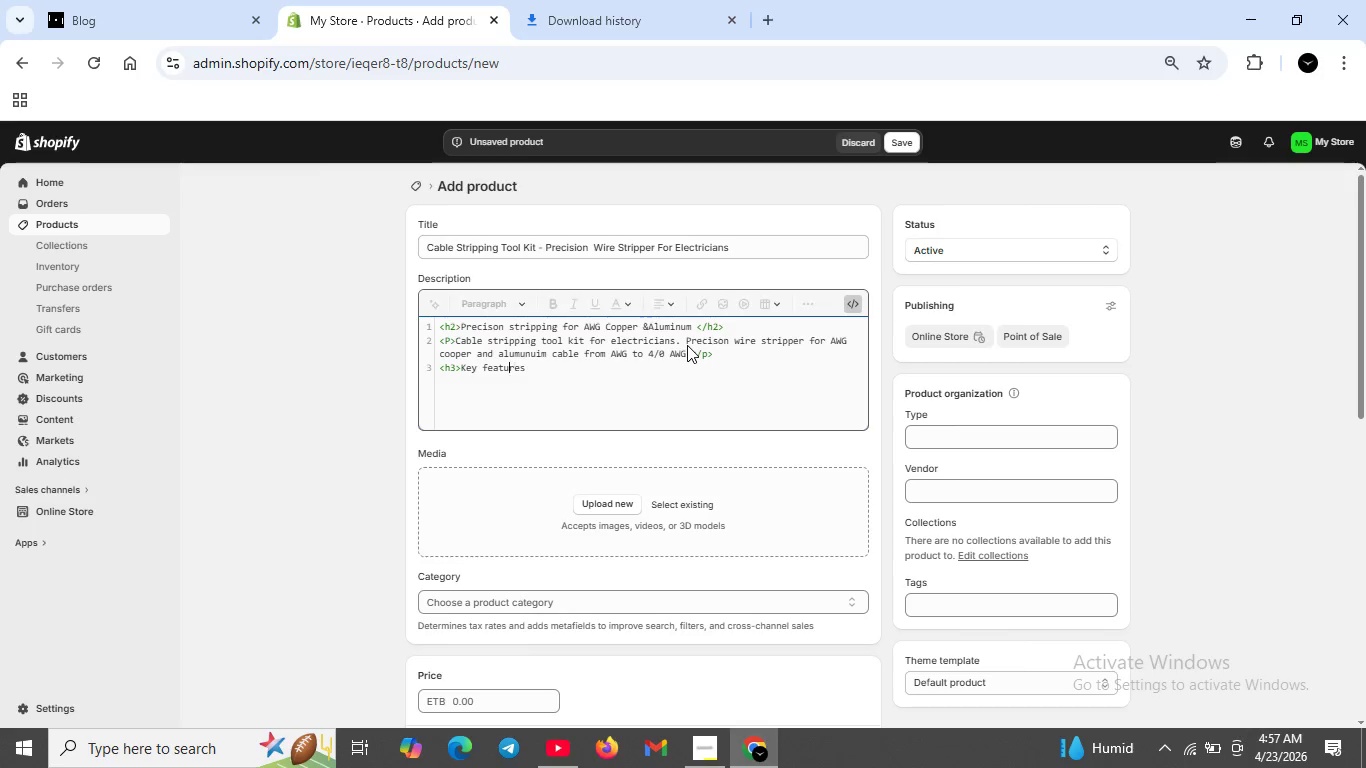 
key(ArrowLeft)
 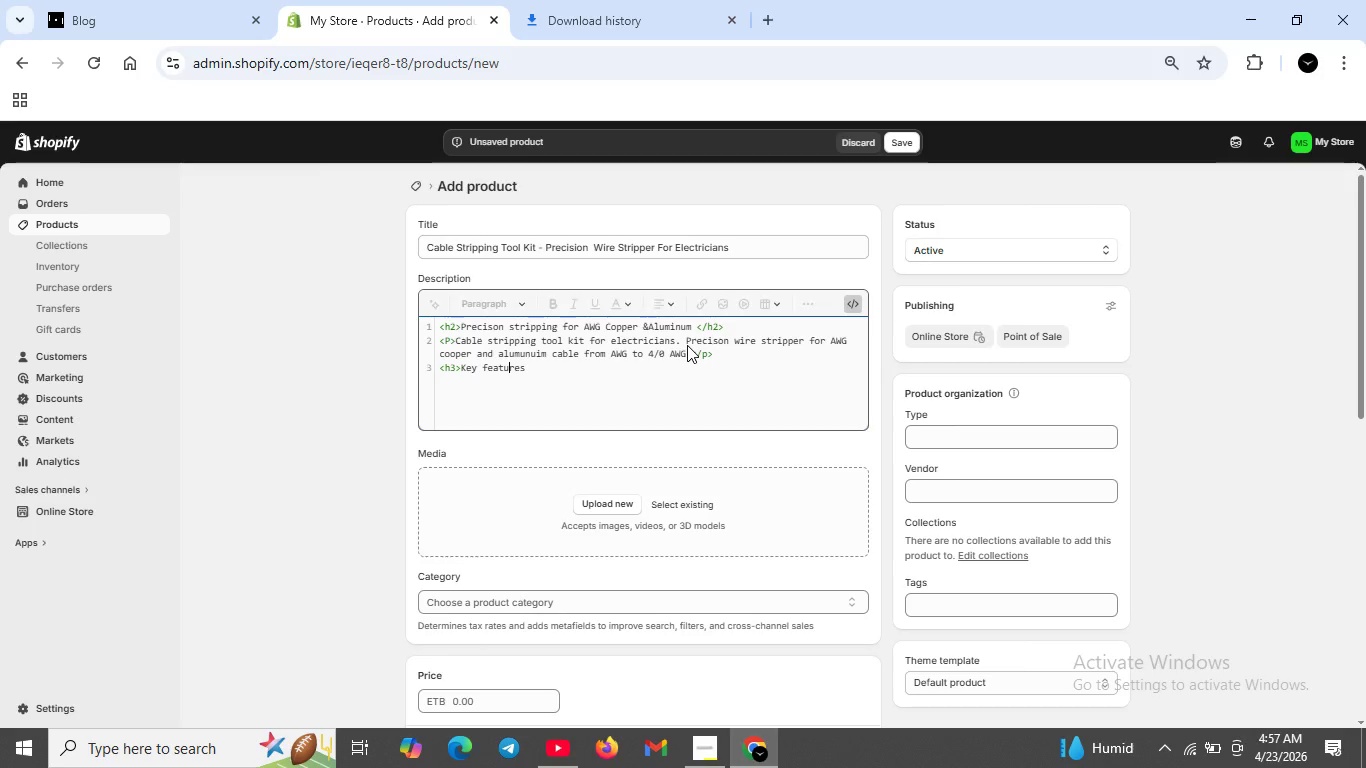 
key(ArrowLeft)
 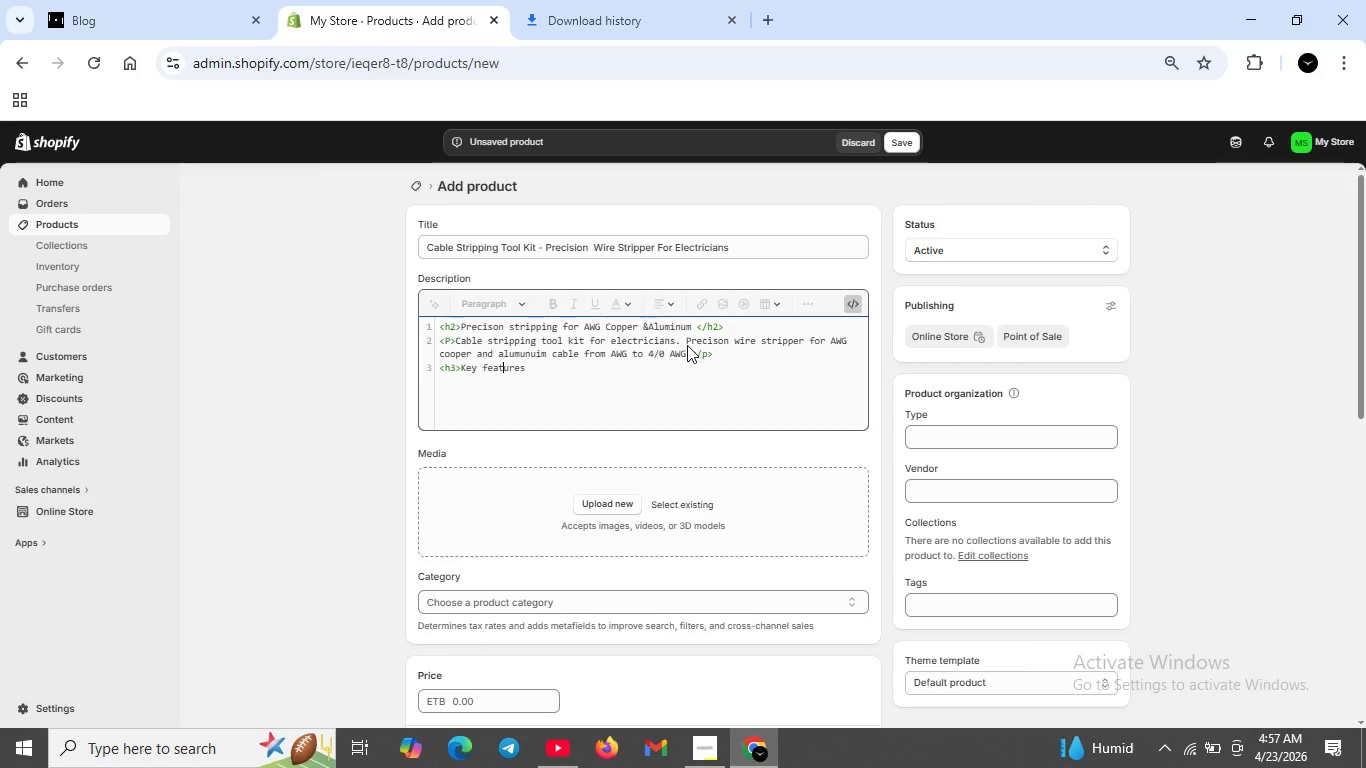 
key(ArrowLeft)
 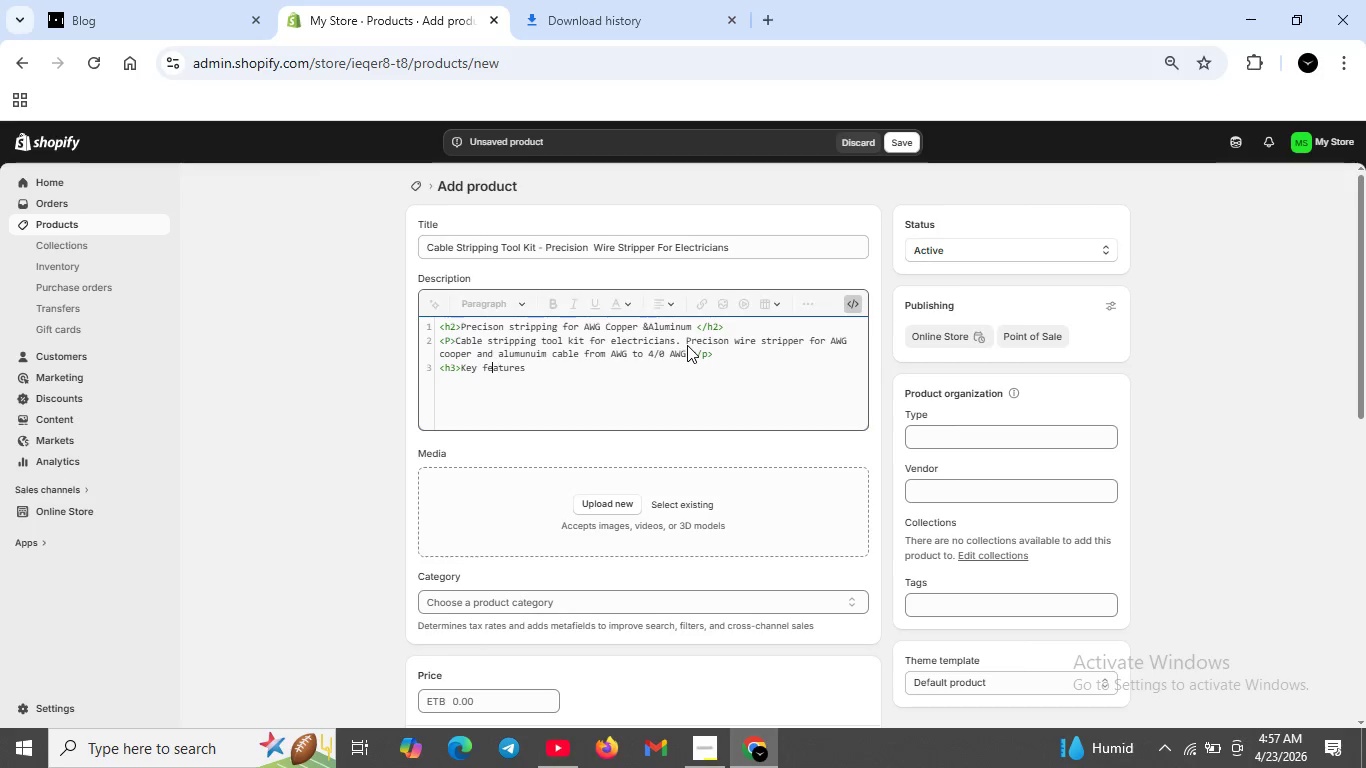 
key(ArrowLeft)
 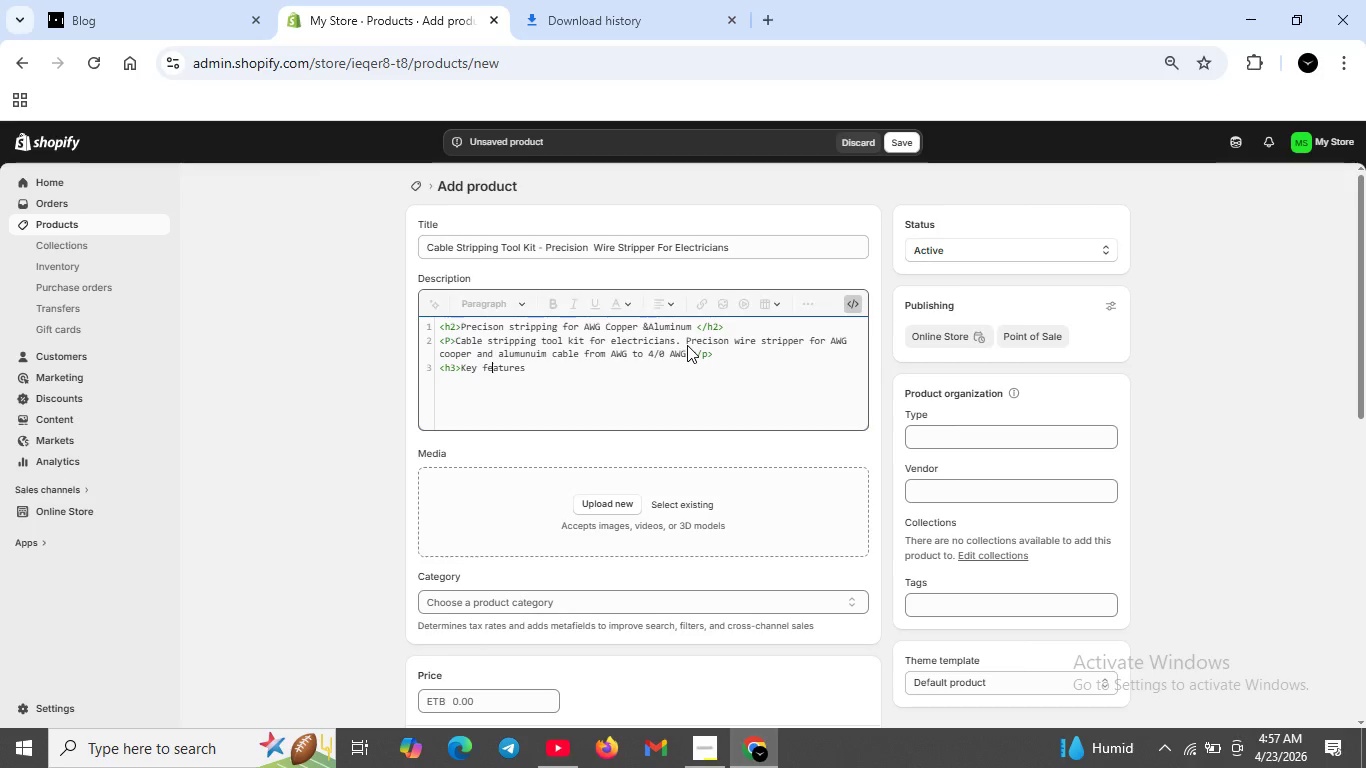 
key(ArrowLeft)
 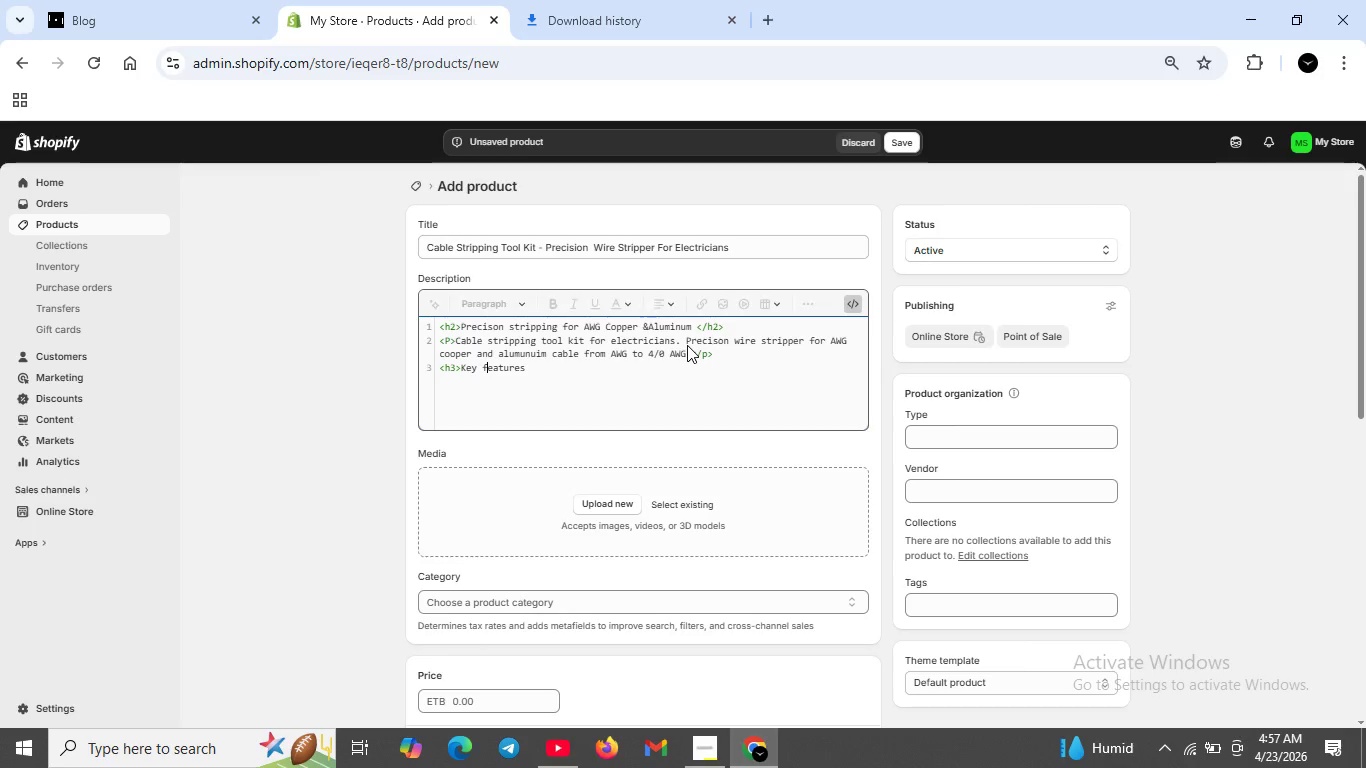 
key(ArrowLeft)
 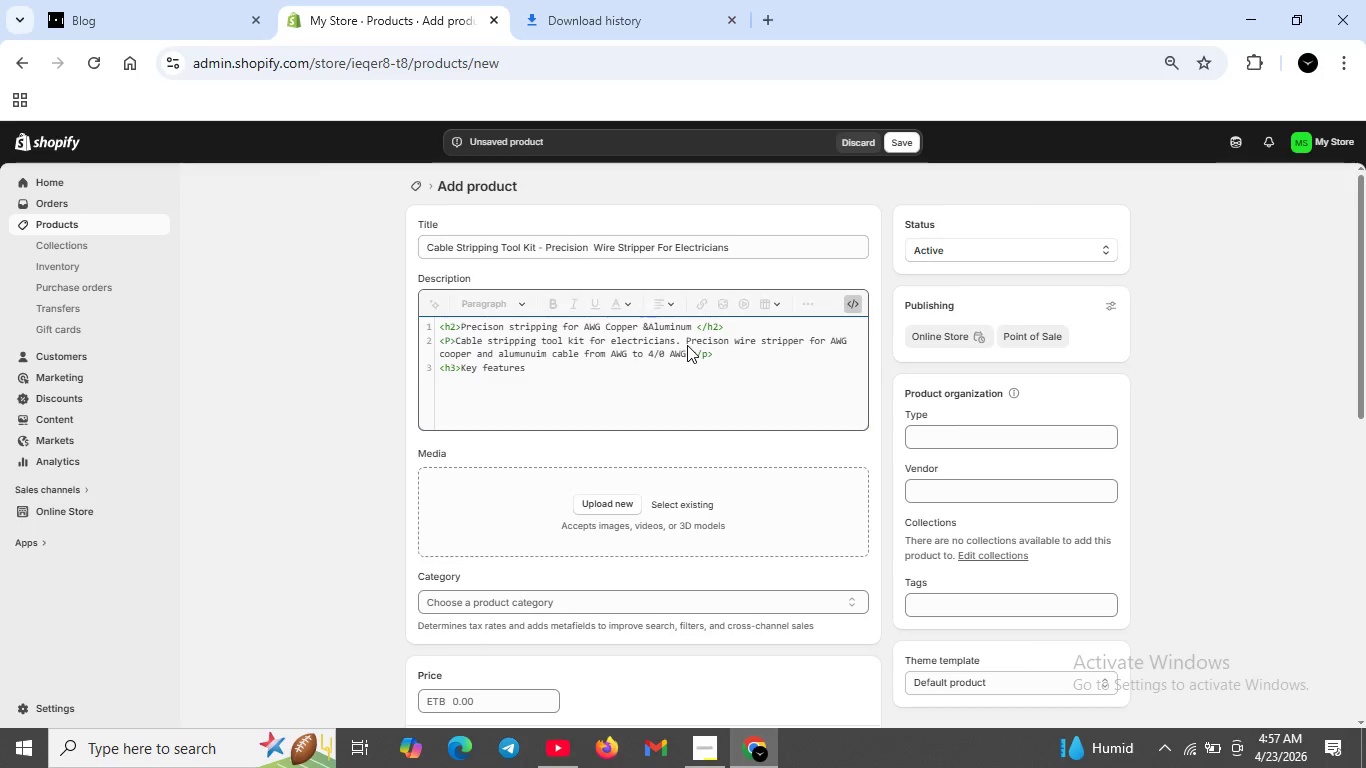 
key(Backspace)
 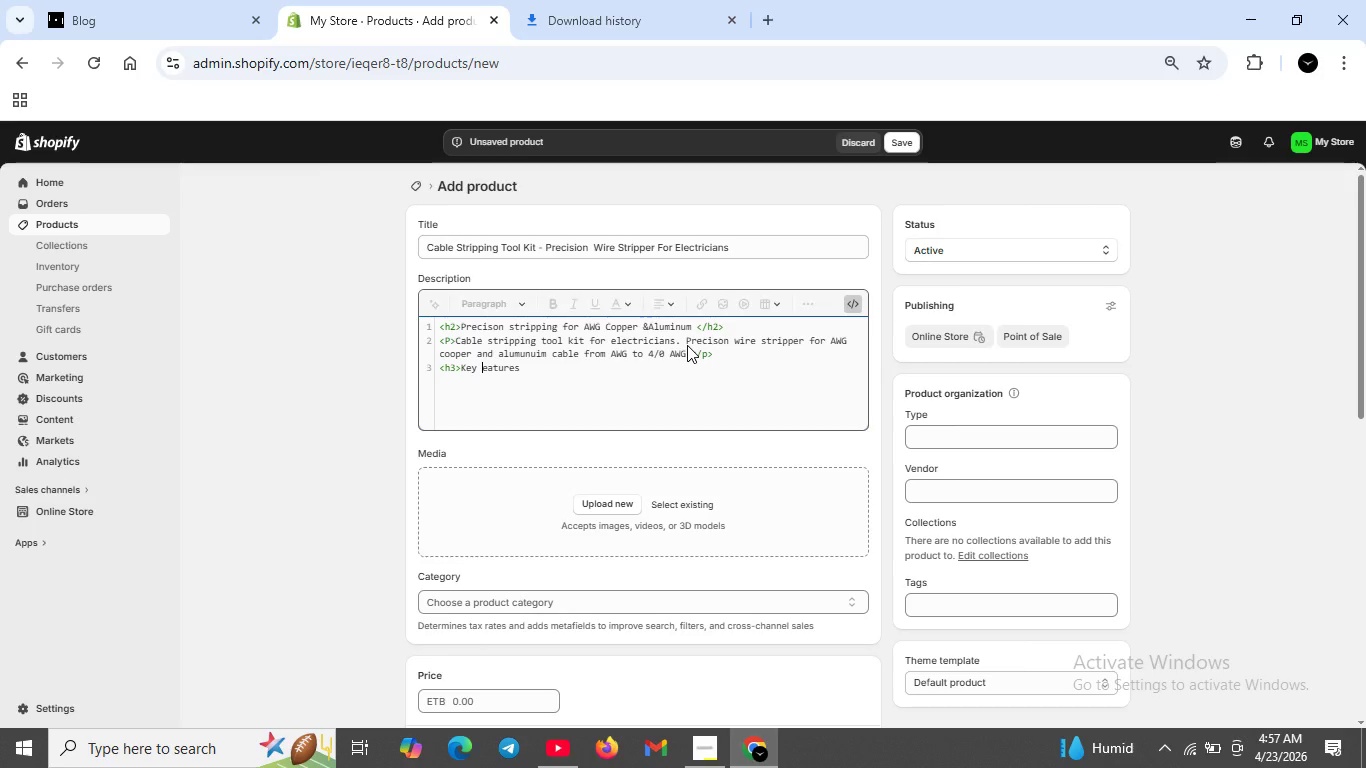 
key(CapsLock)
 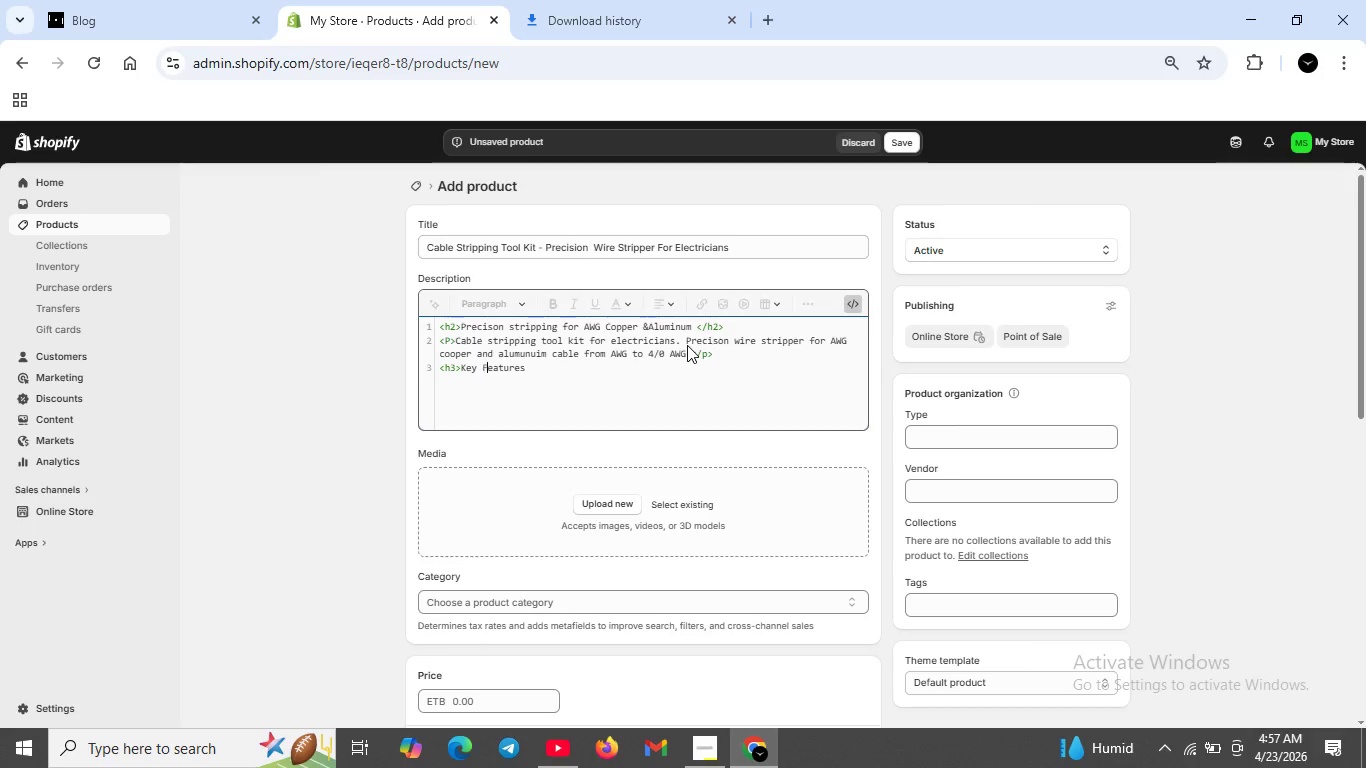 
key(F)
 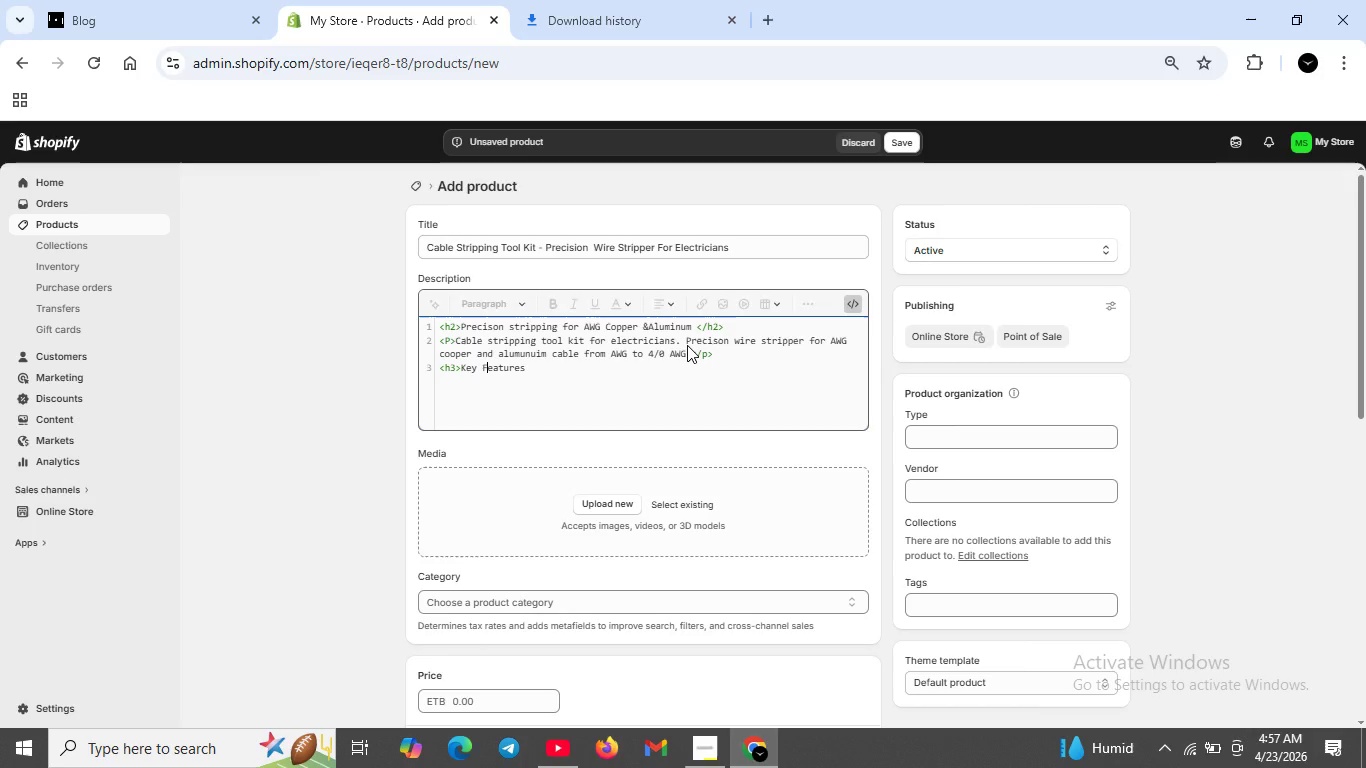 
key(CapsLock)
 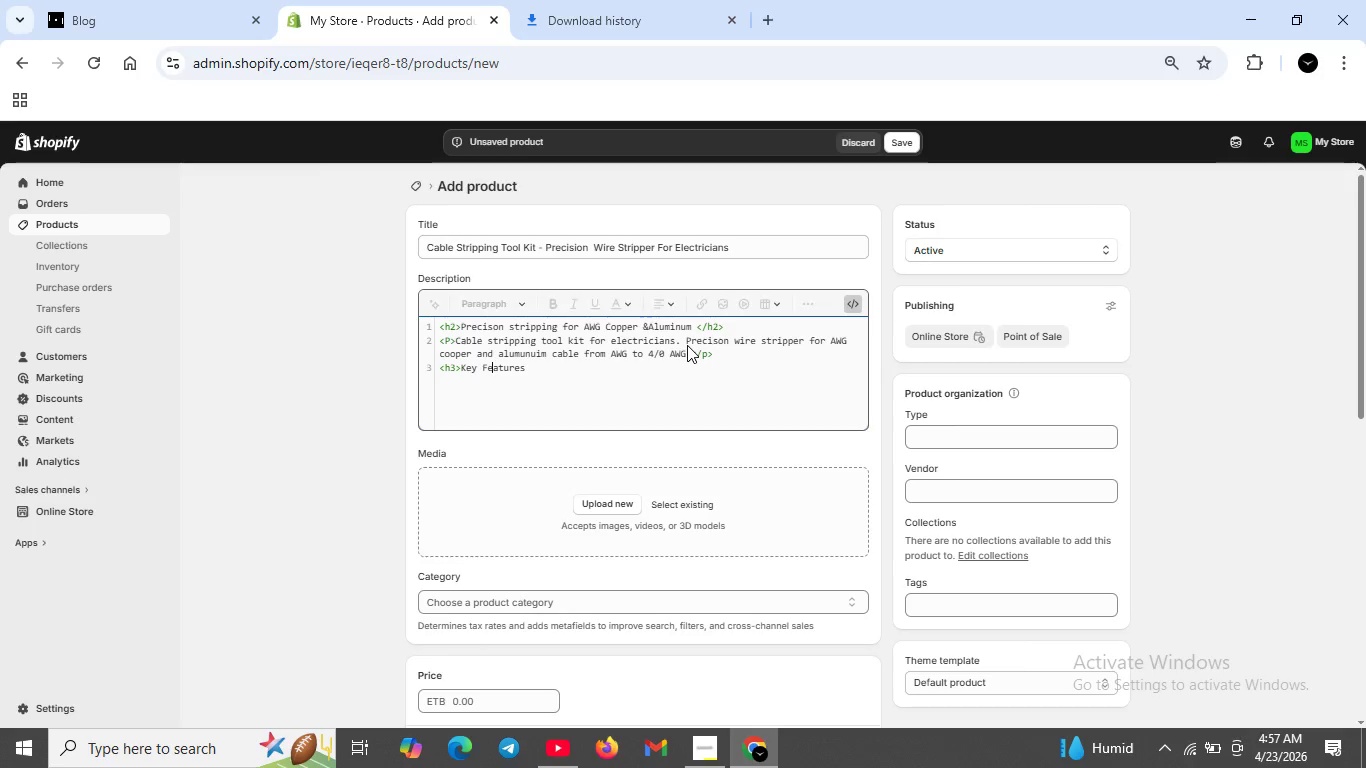 
hold_key(key=ArrowRight, duration=0.75)
 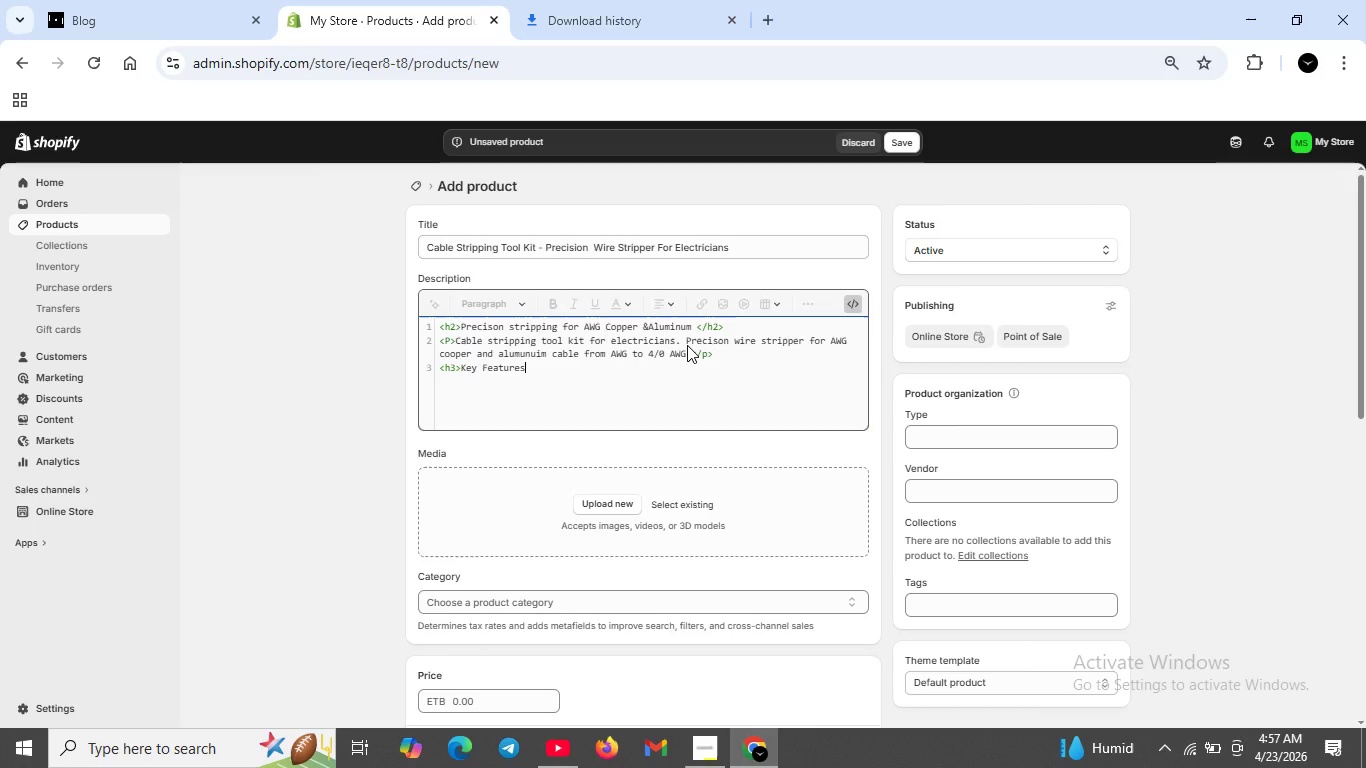 
key(ArrowRight)
 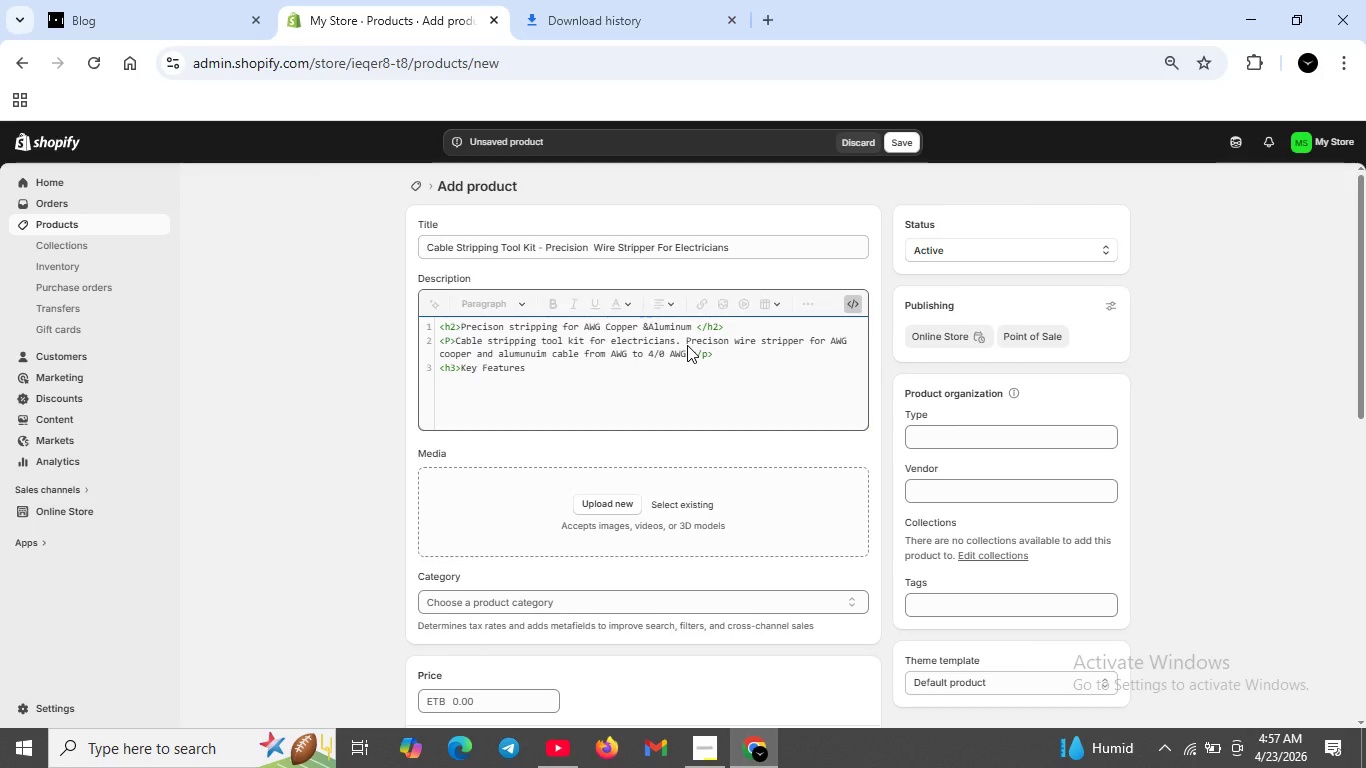 
type(</h3>)
 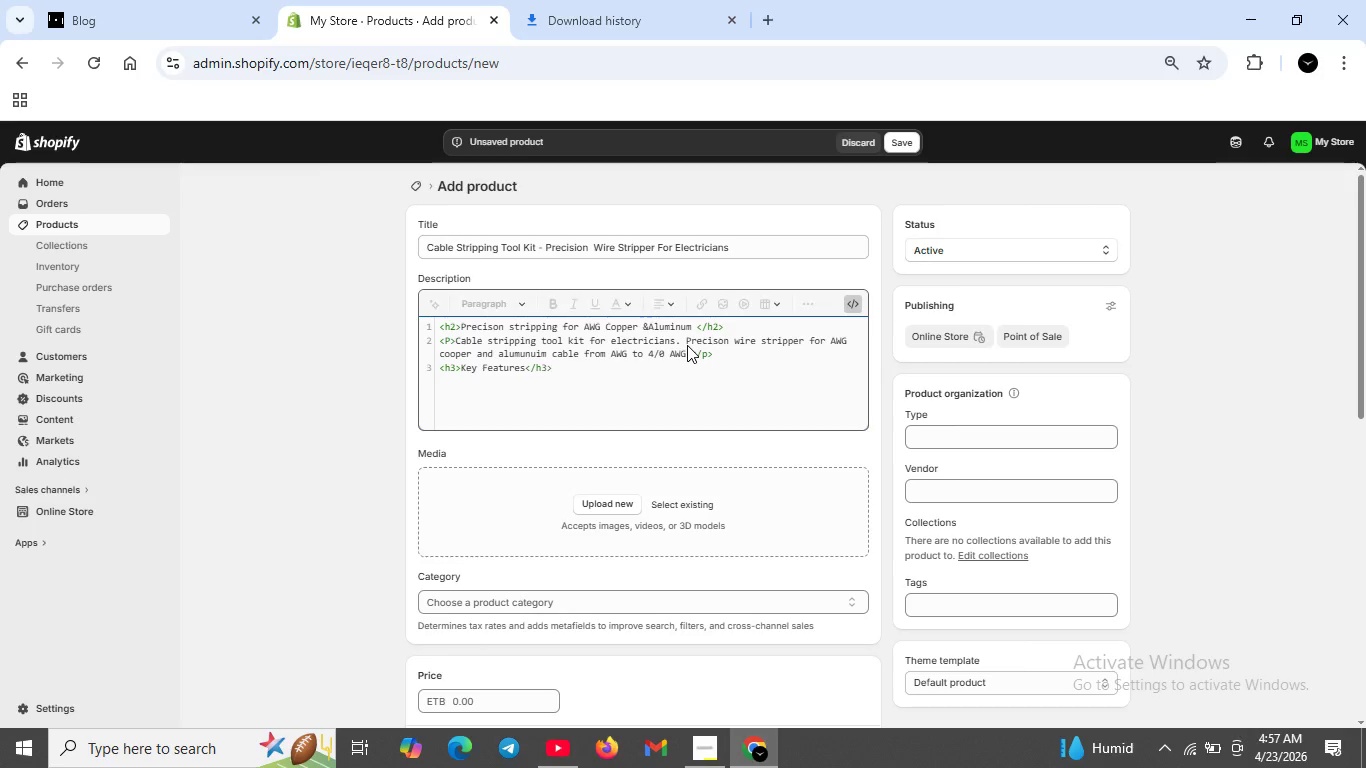 
key(Shift+Enter)
 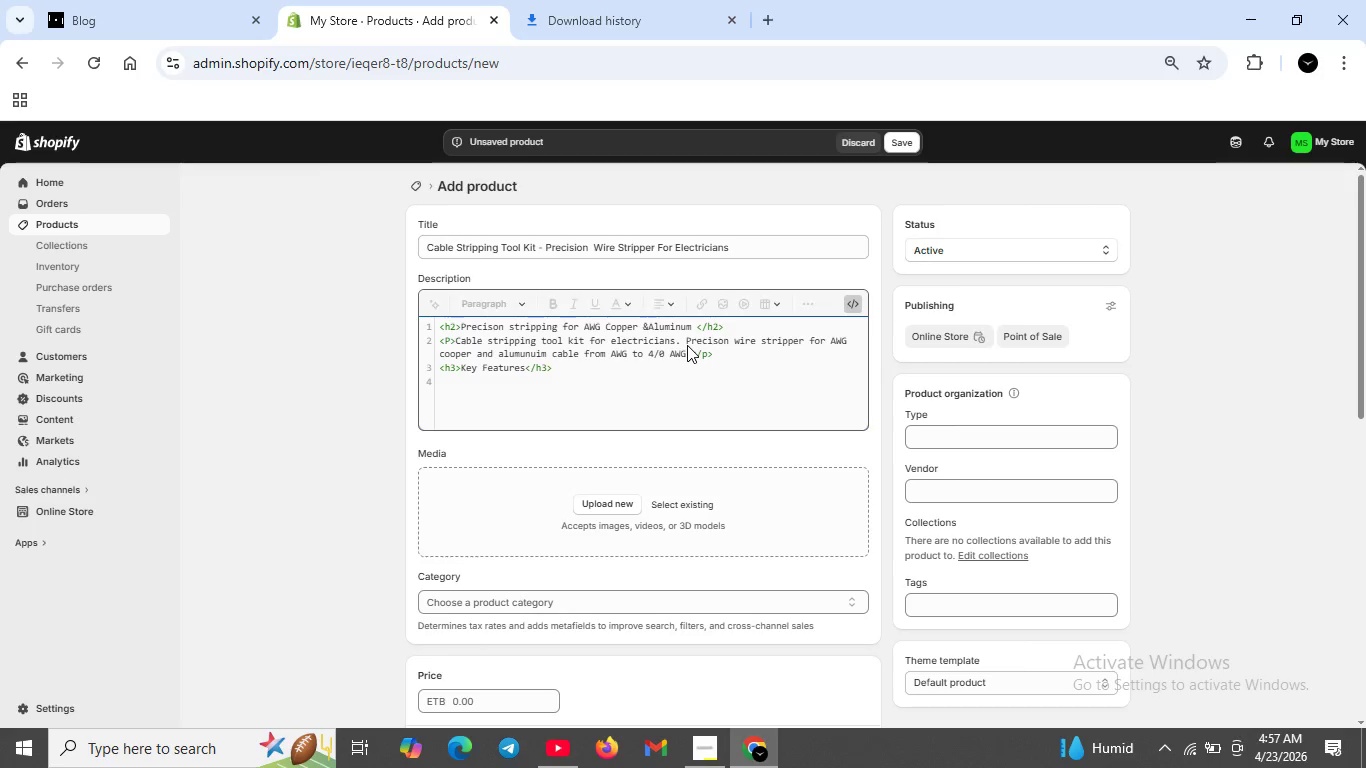 
hold_key(key=ShiftRight, duration=1.5)
 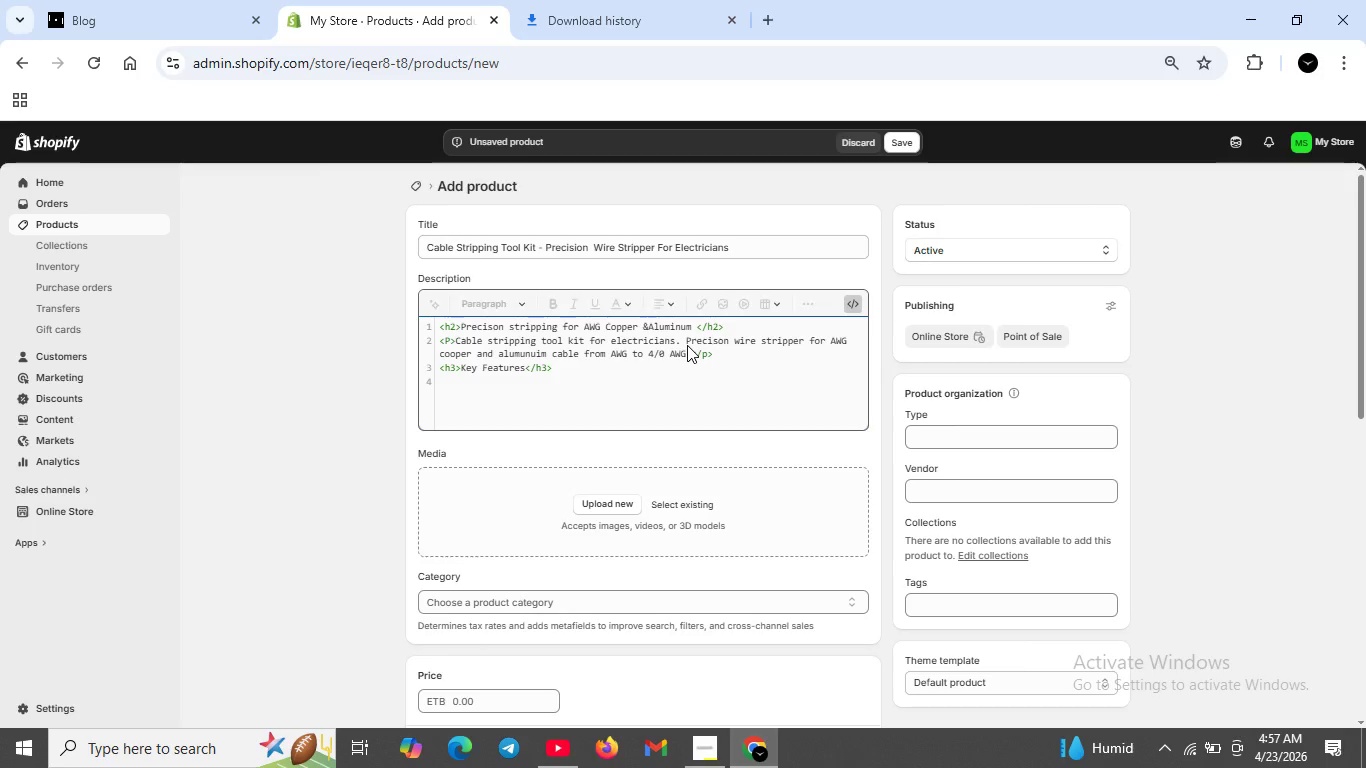 
type(<ul>)
 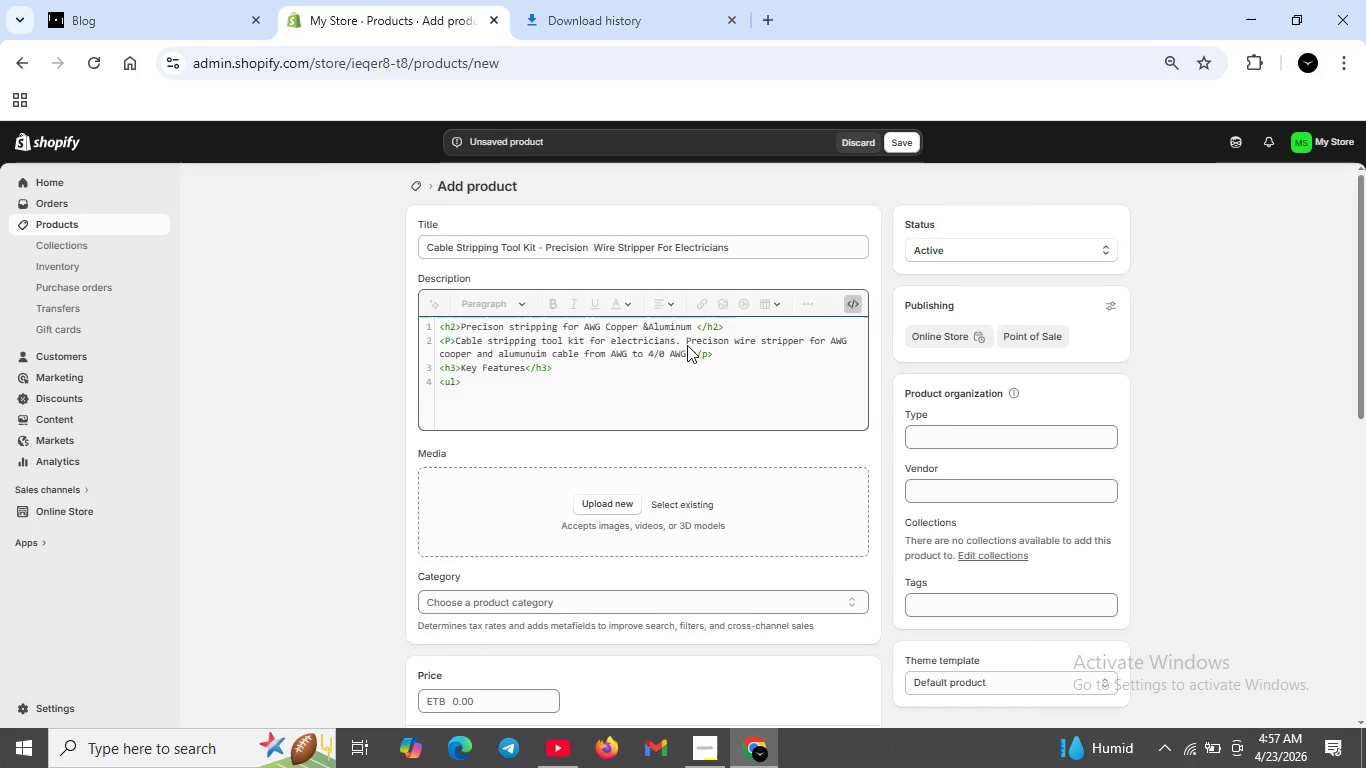 
key(Shift+Enter)
 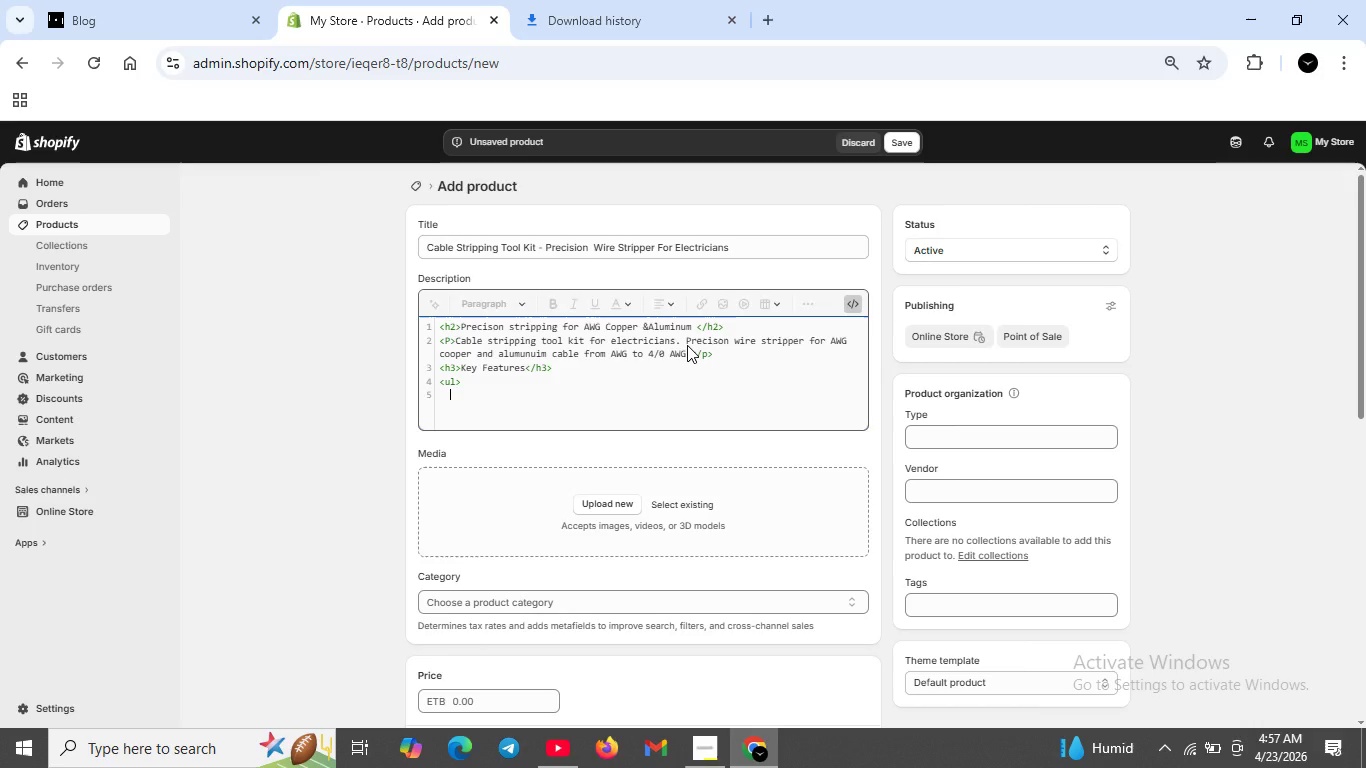 
type(<li>)
 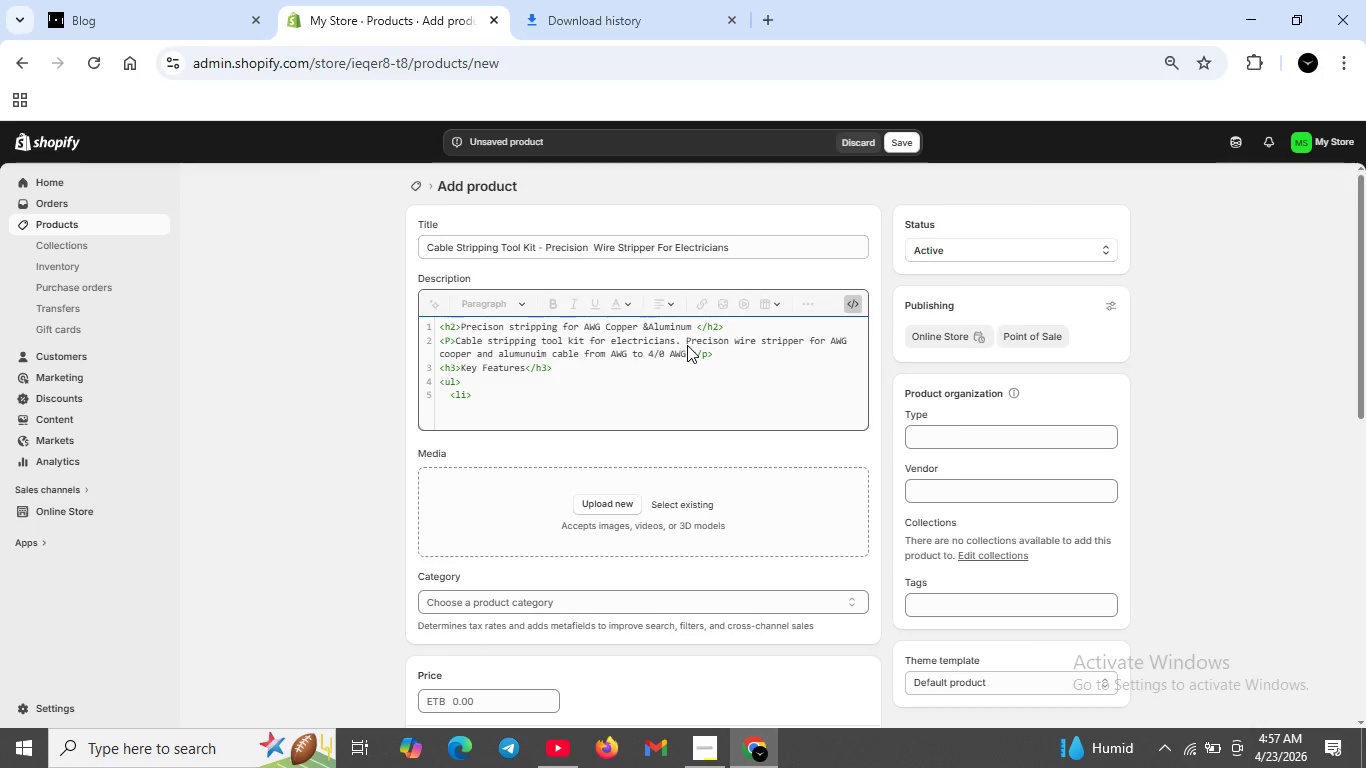 
key(ArrowLeft)
 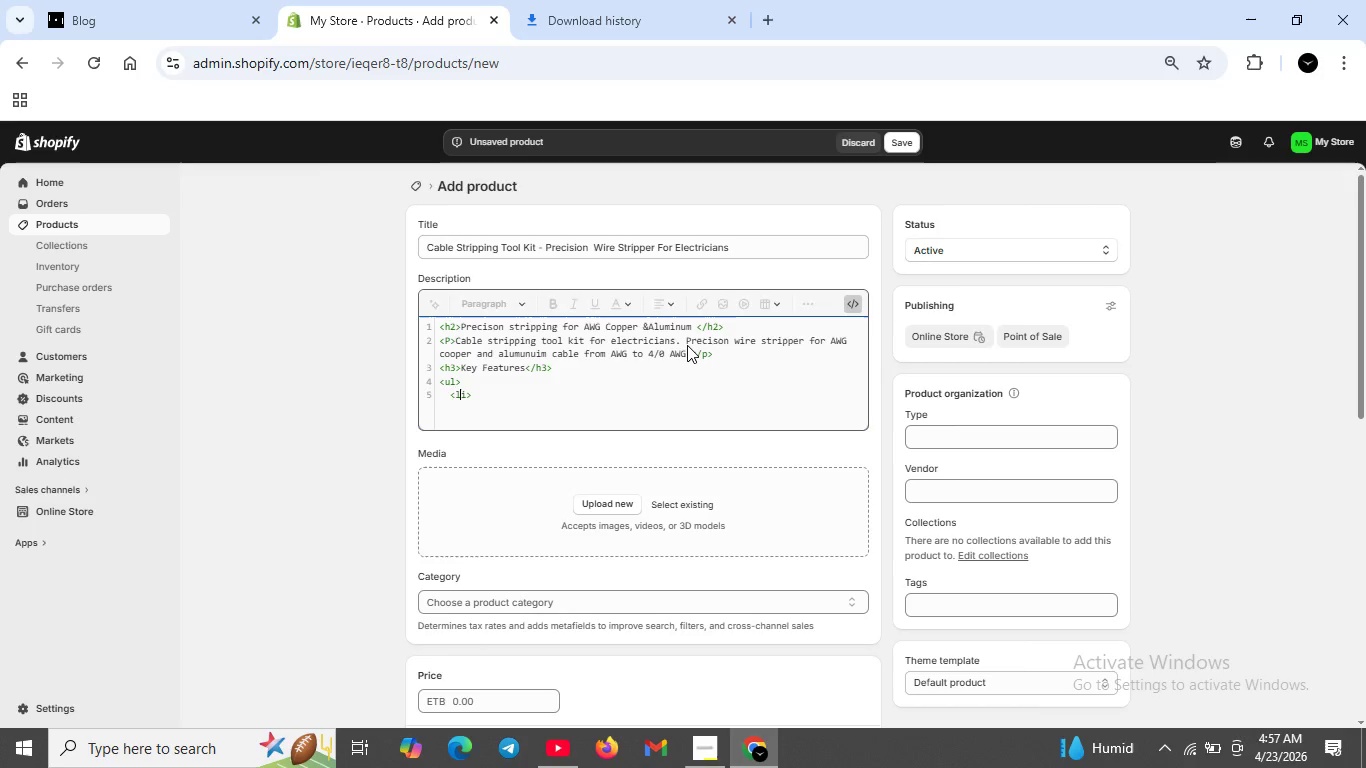 
key(ArrowLeft)
 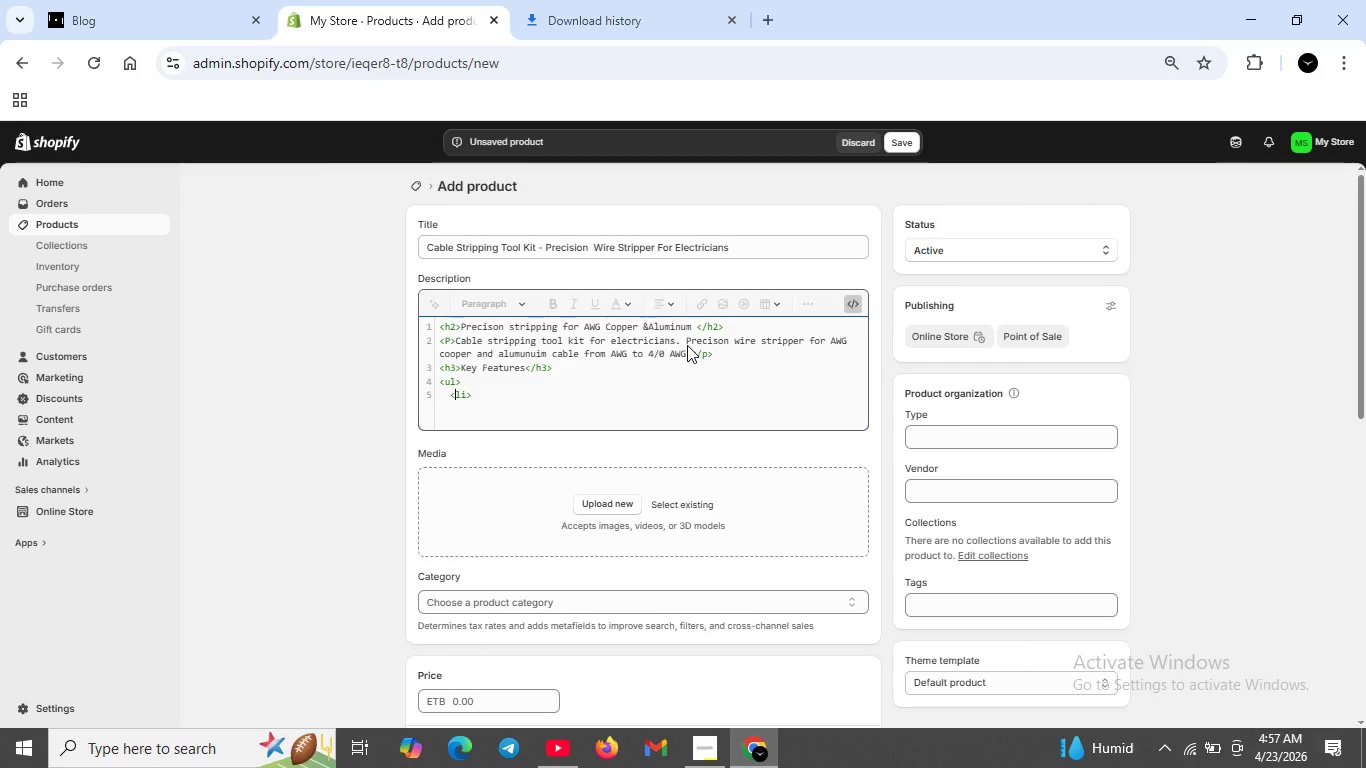 
key(ArrowLeft)
 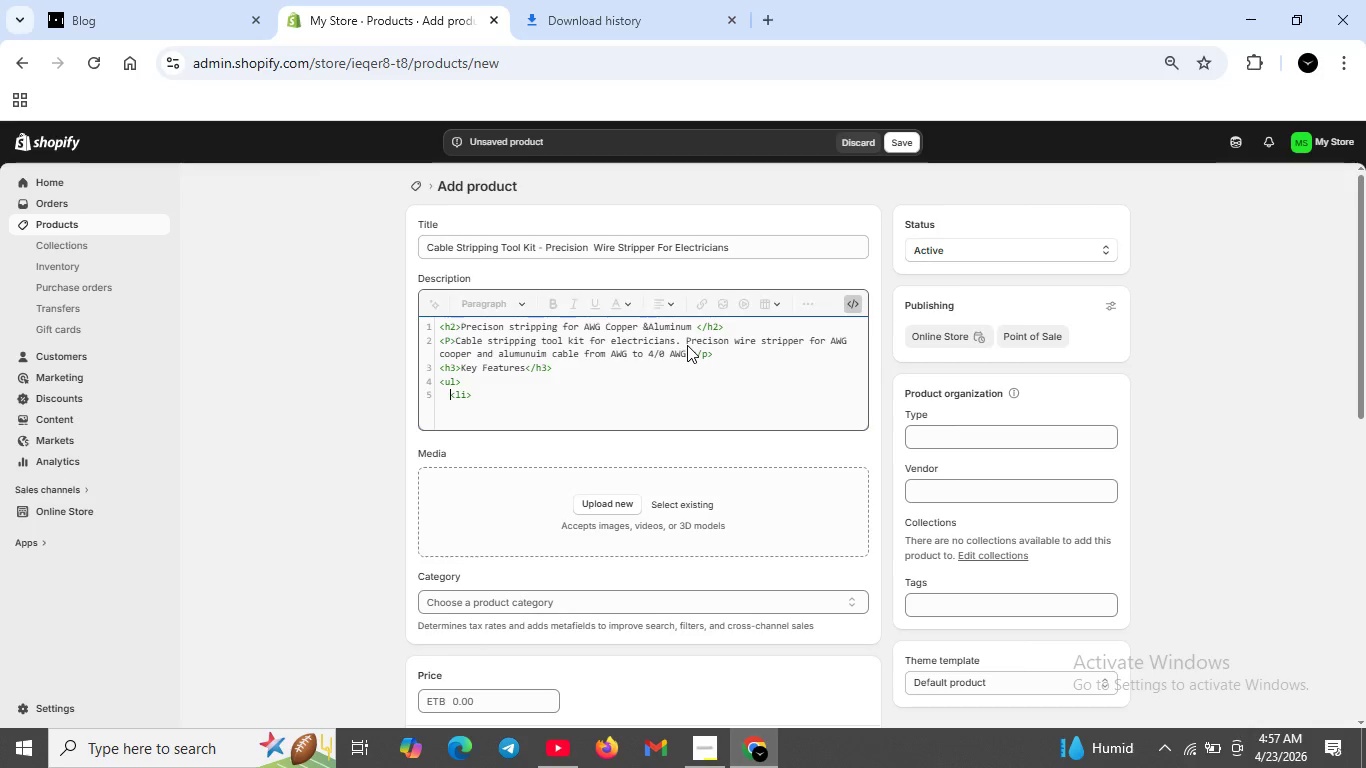 
key(ArrowLeft)
 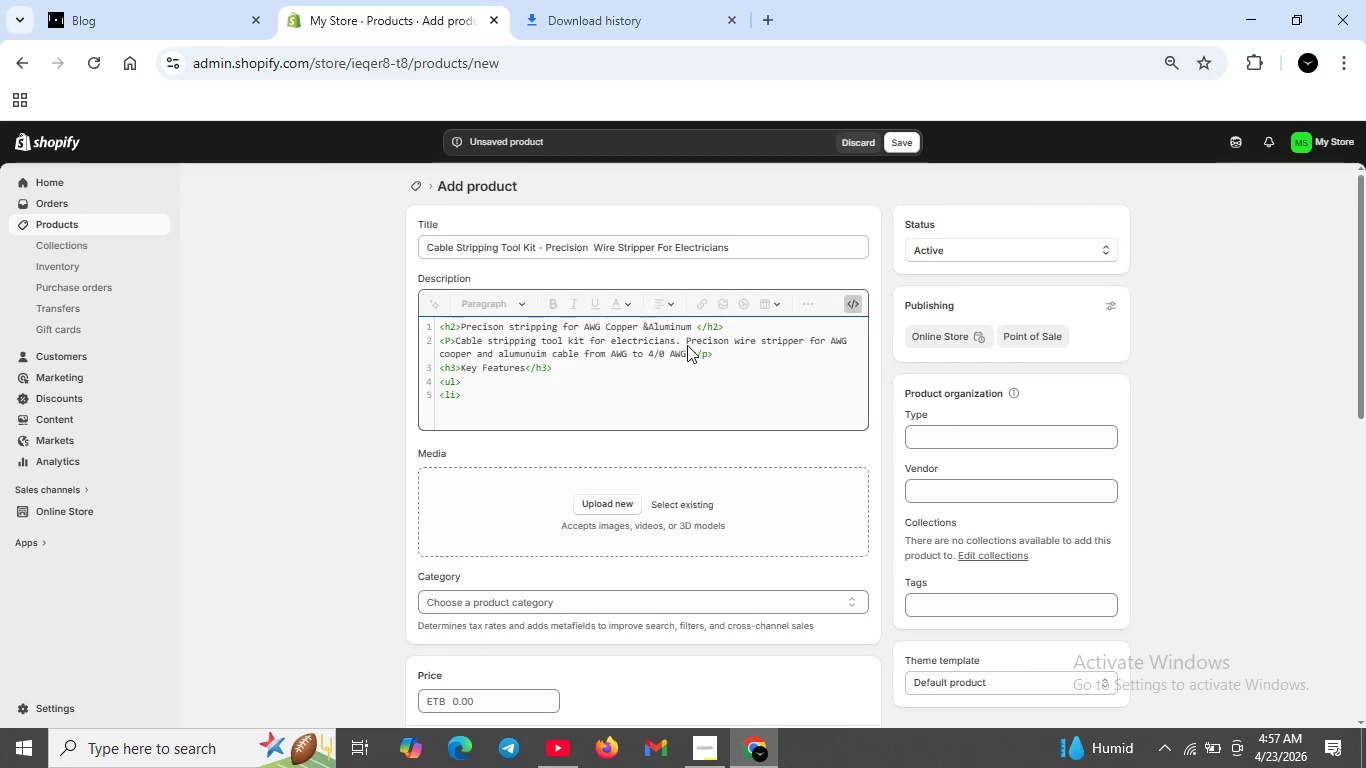 
key(Backspace)
 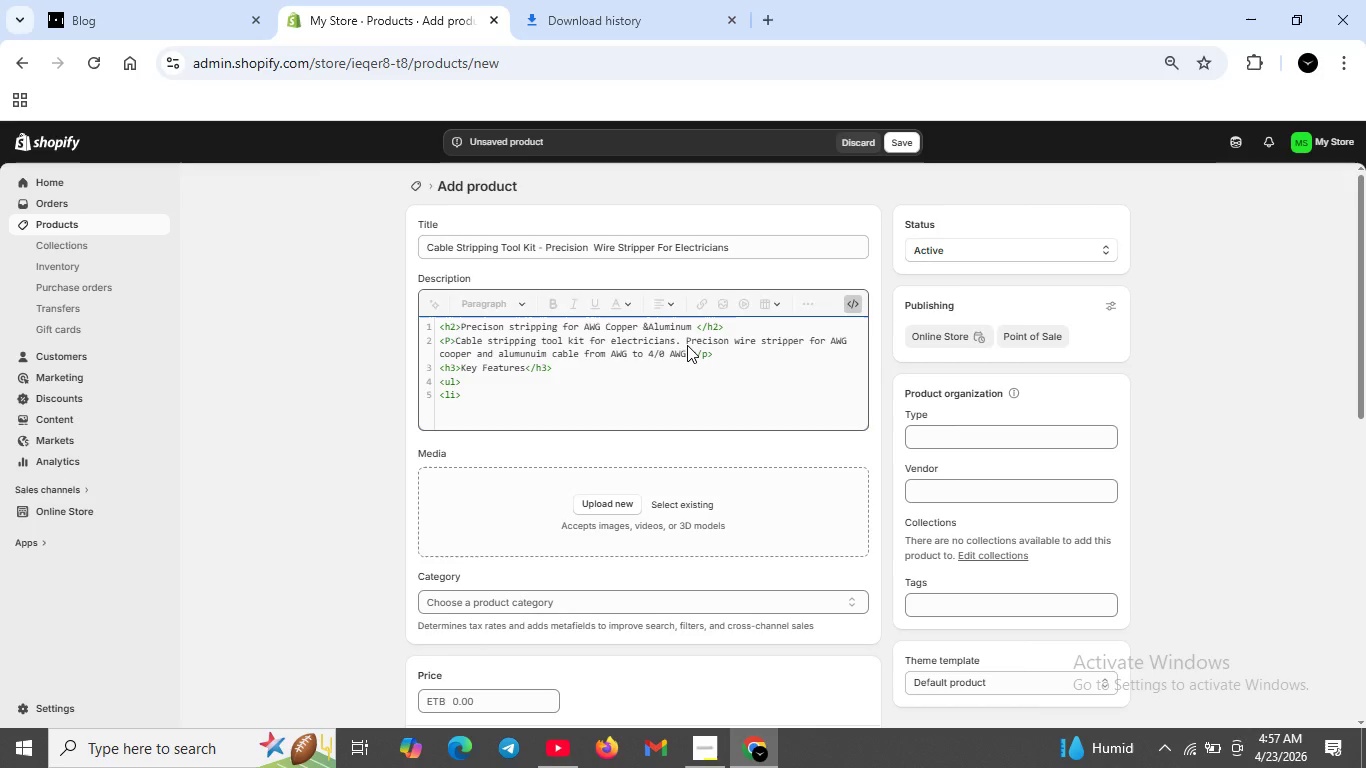 
wait(12.41)
 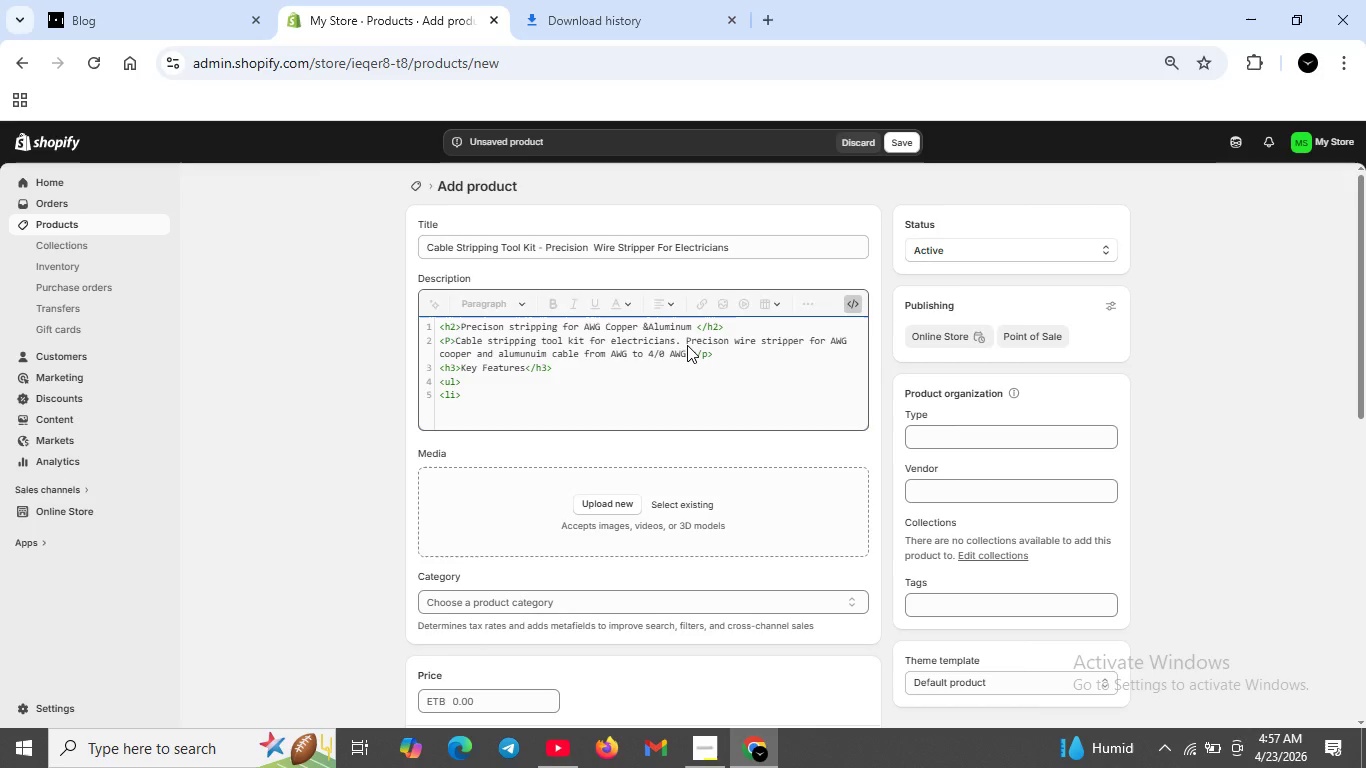 
left_click([529, 383])
 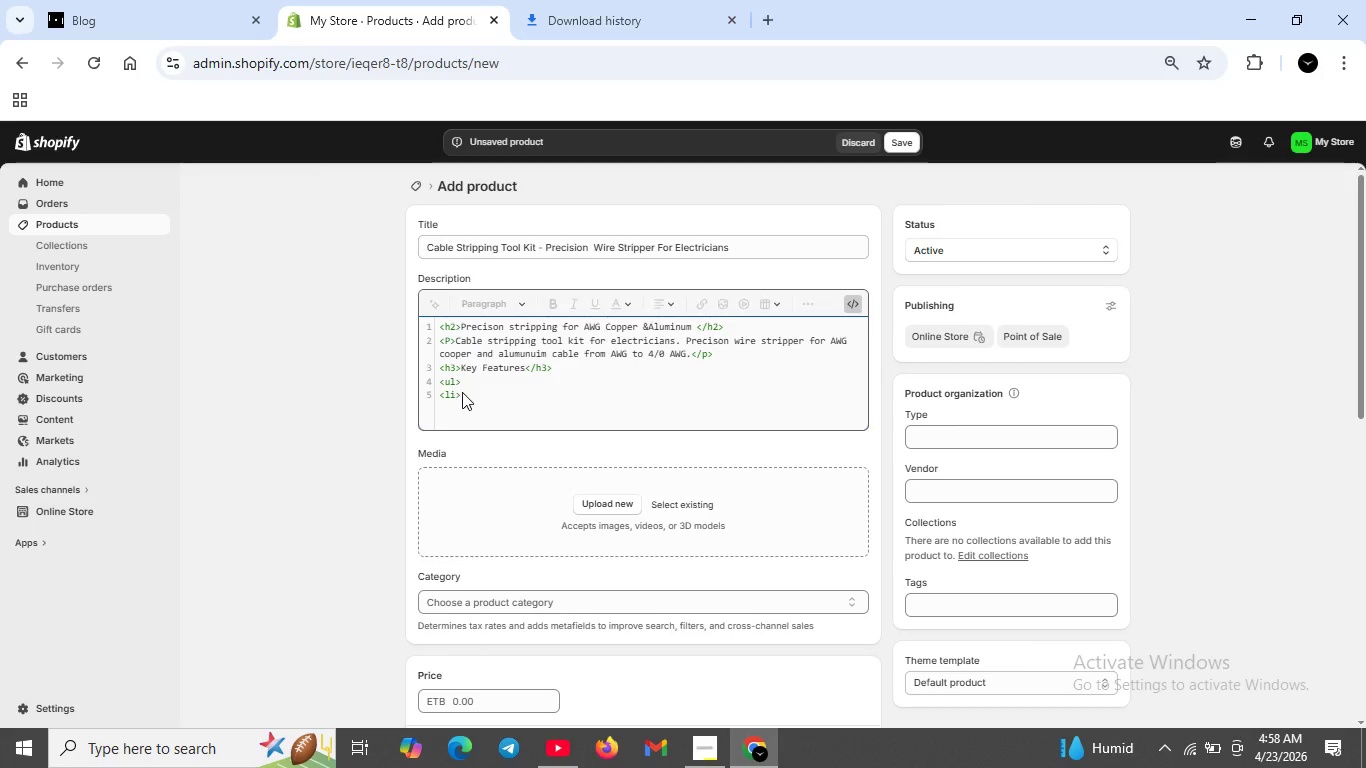 
left_click([462, 392])
 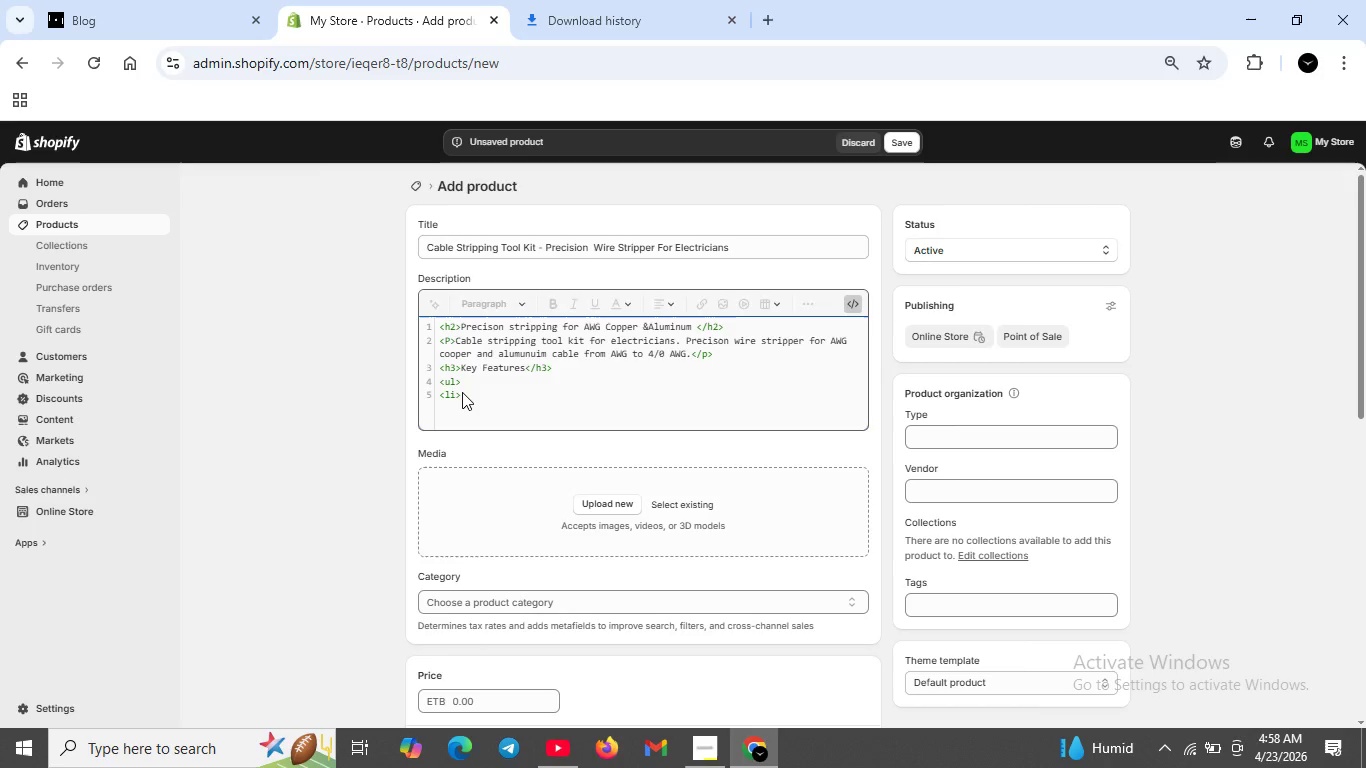 
type( Self -adjusting stripping mechanism</li>)
 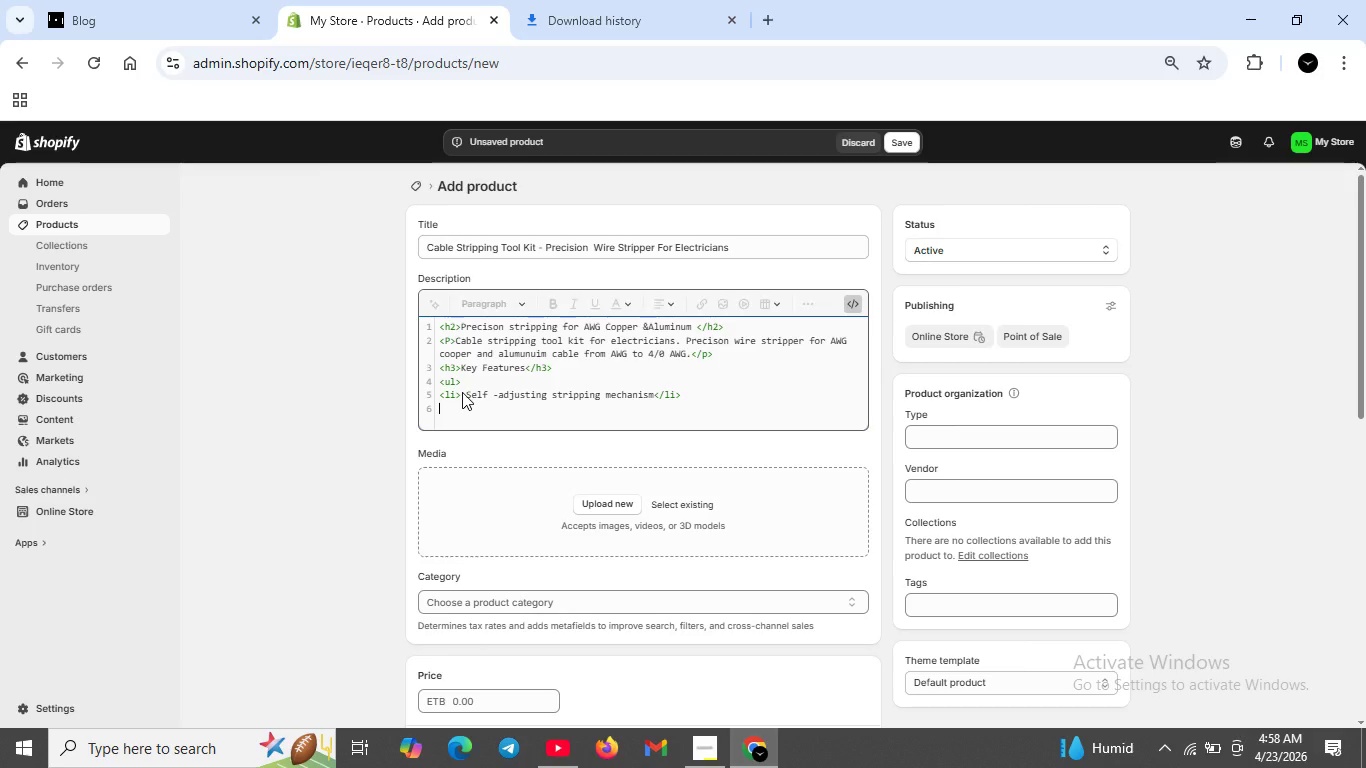 
 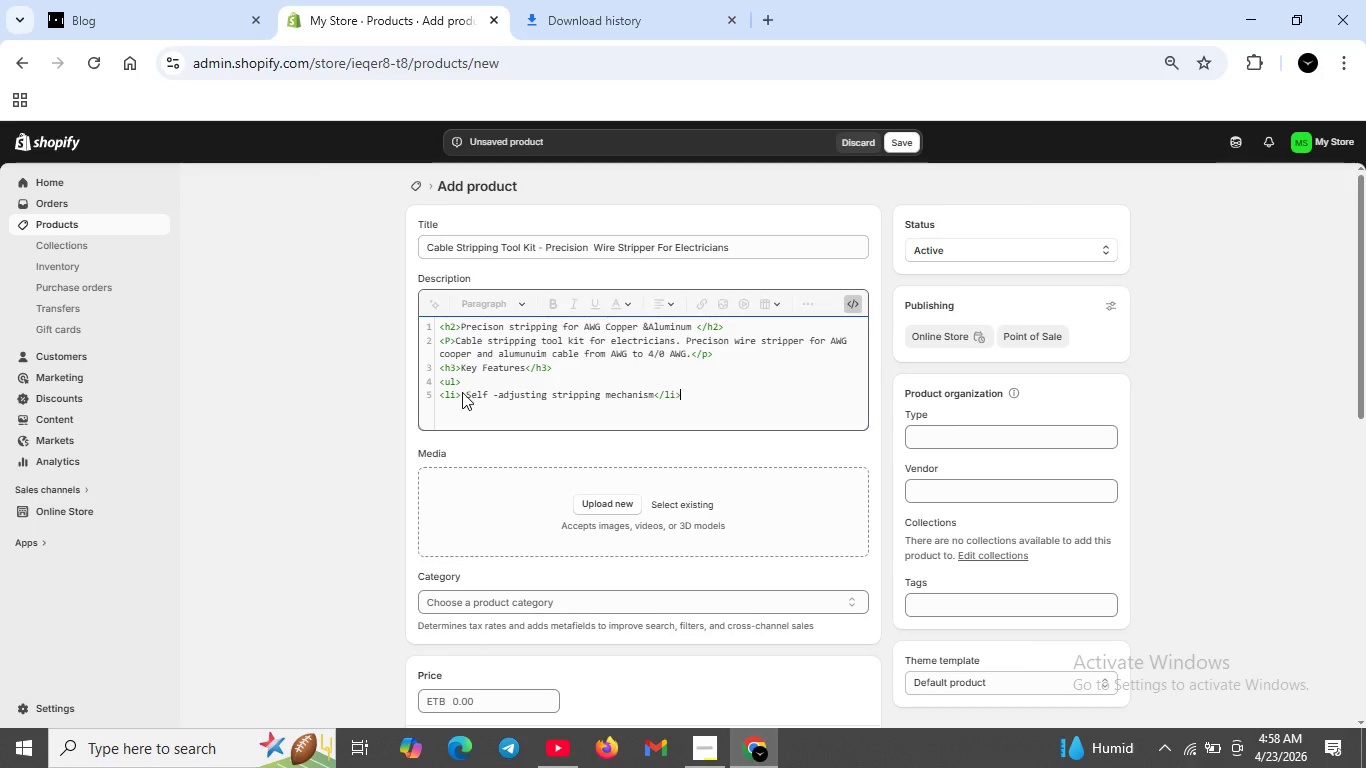 
key(Shift+Enter)
 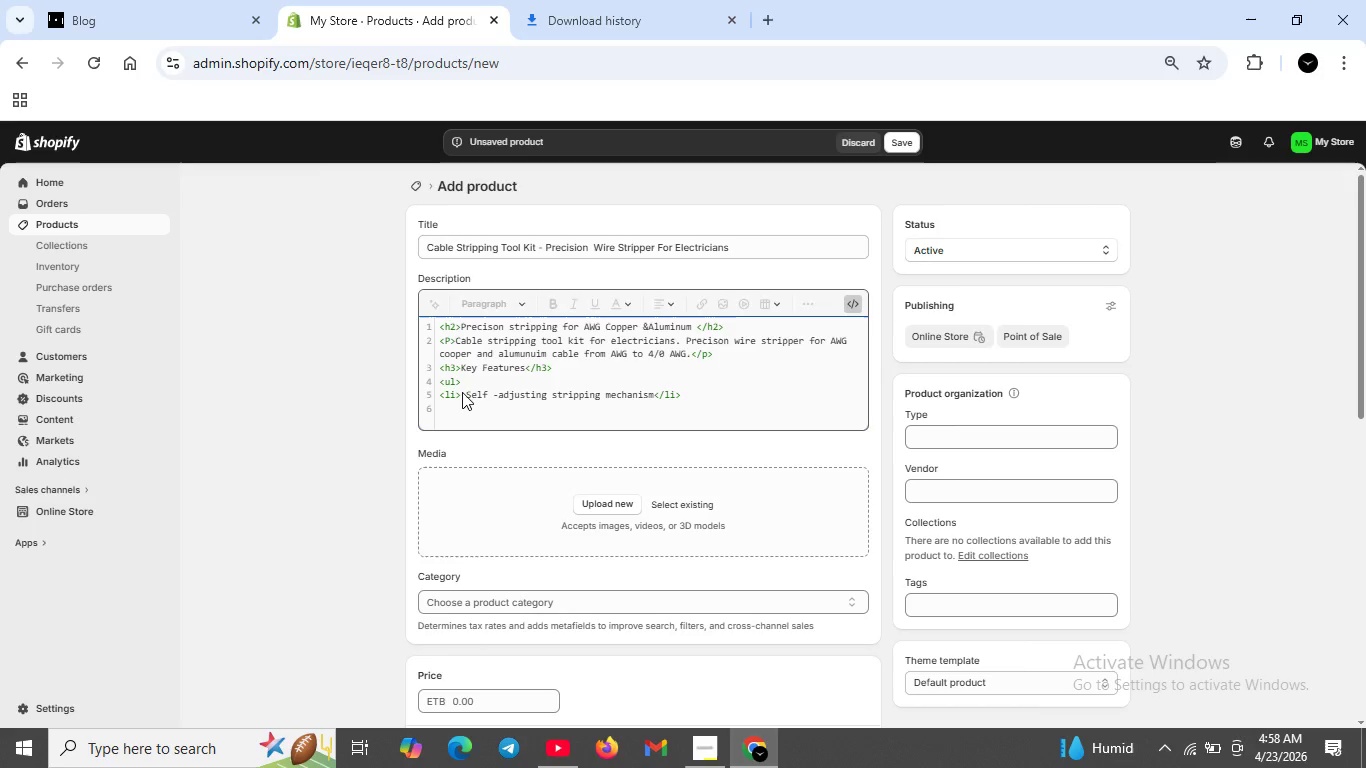 
type(<li>Compatible with coper )
 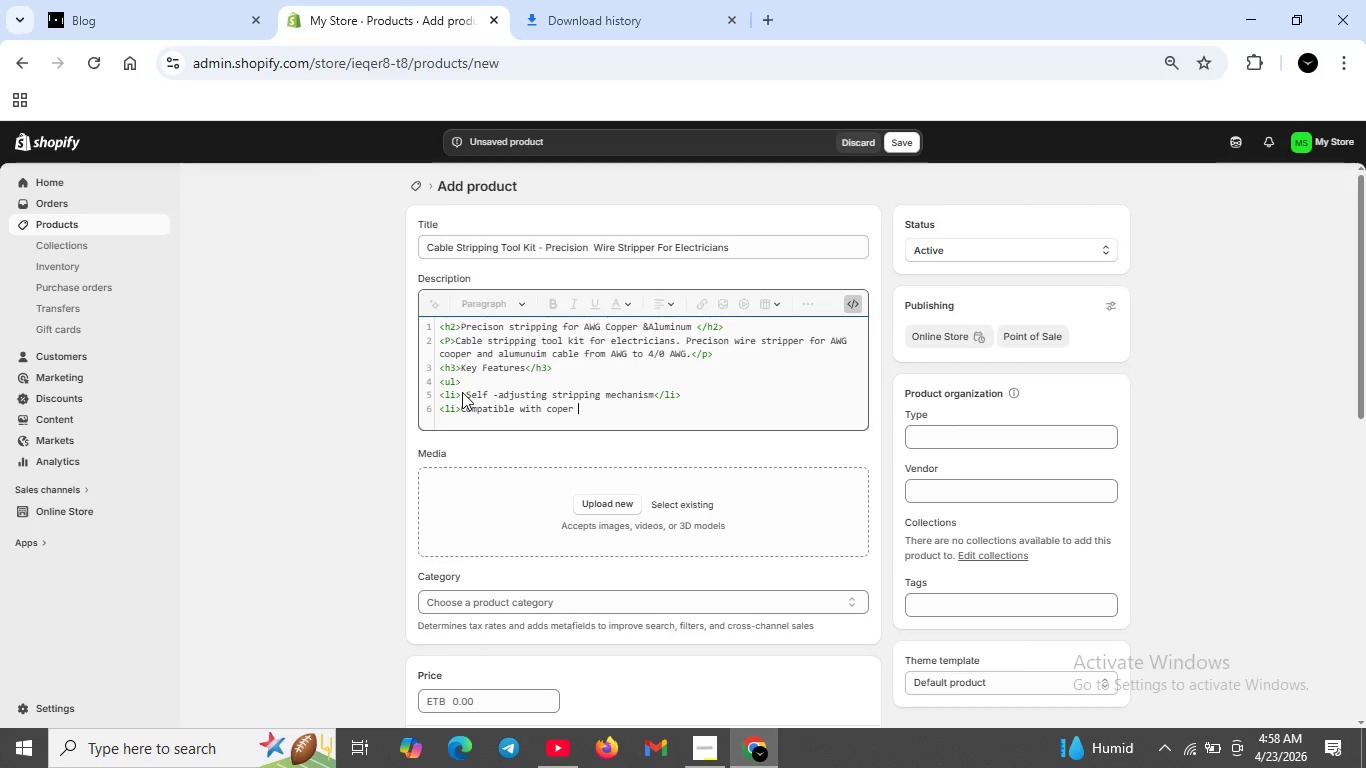 
key(ArrowLeft)
 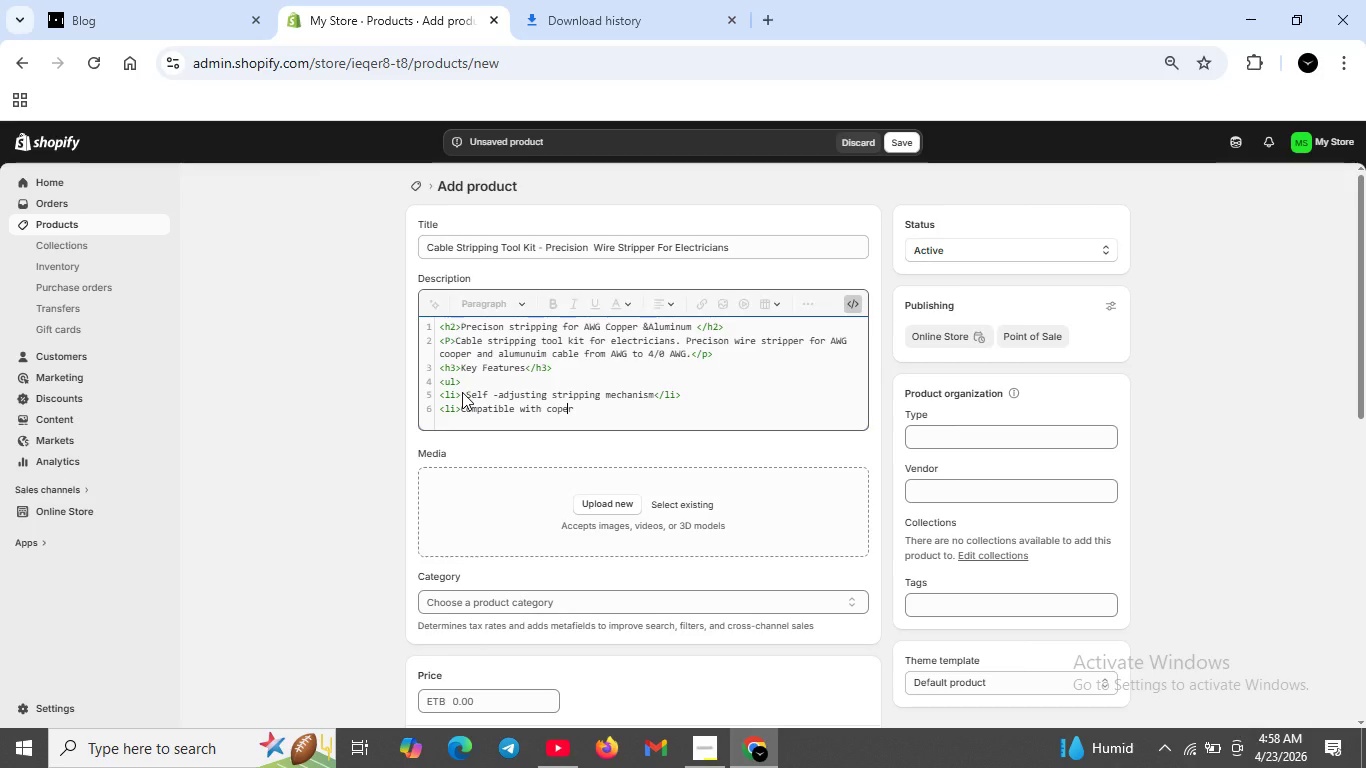 
key(ArrowLeft)
 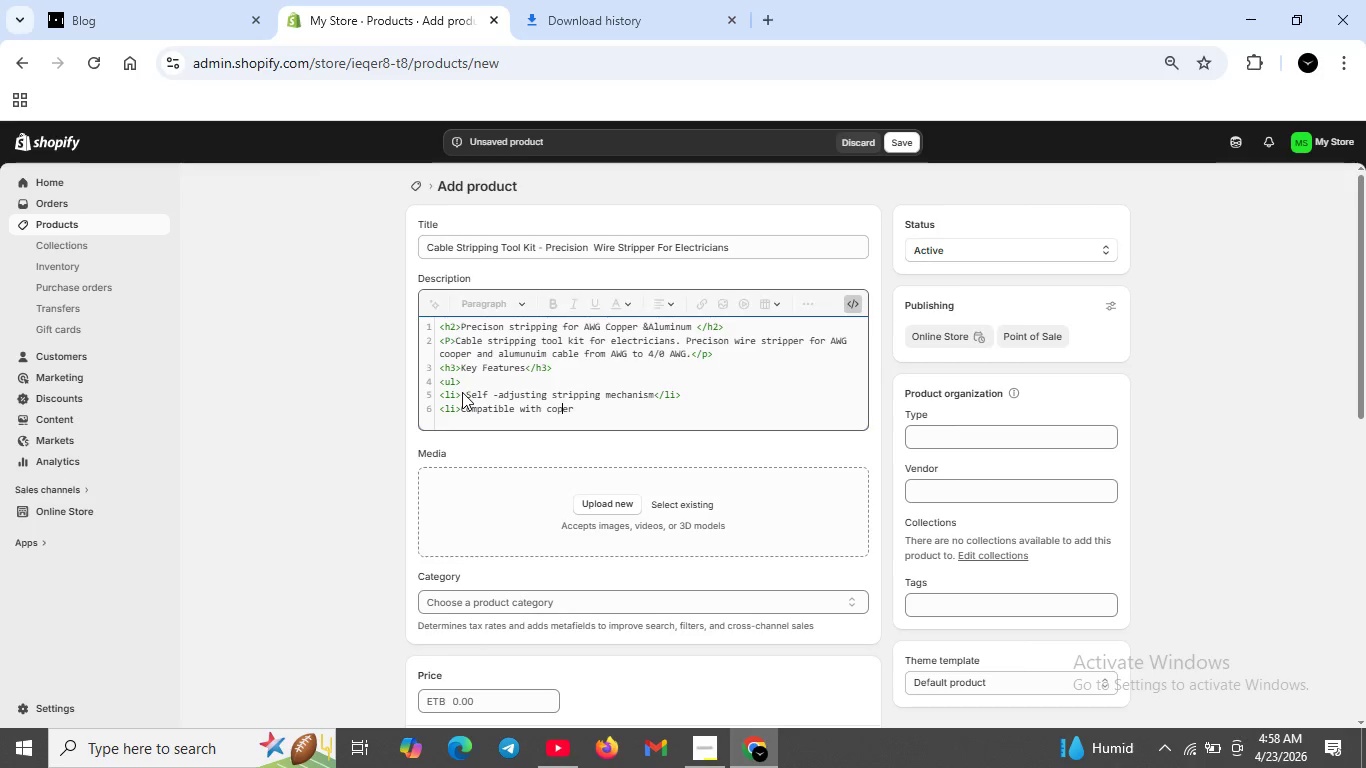 
key(ArrowLeft)
 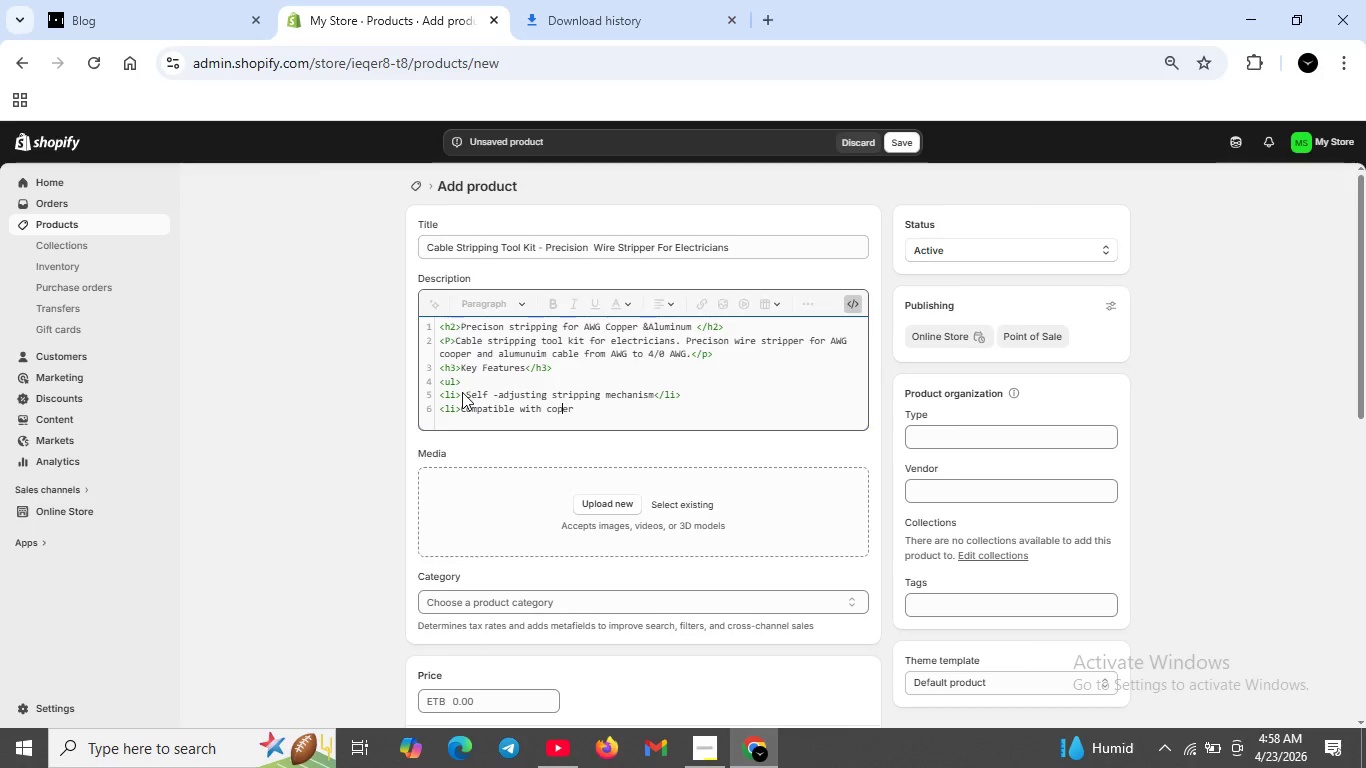 
key(Control+ControlRight)
 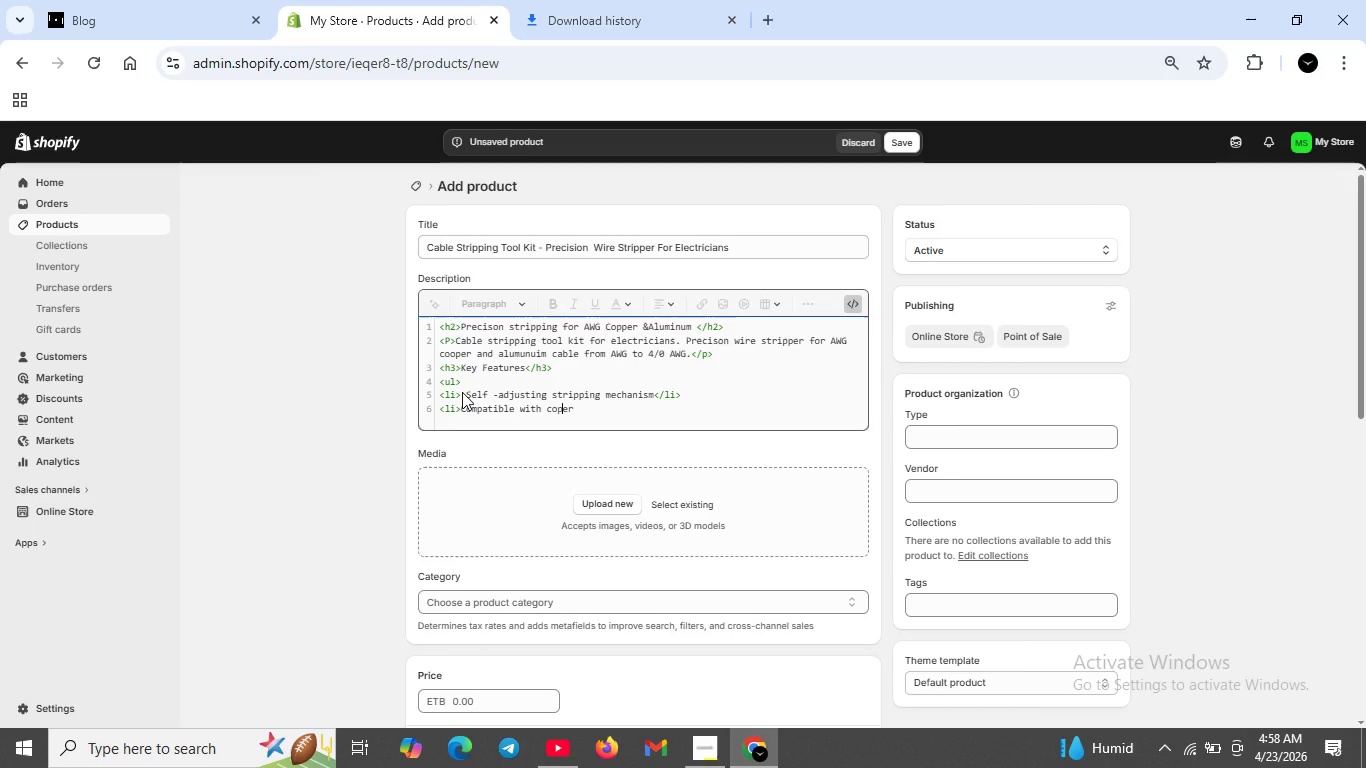 
key(O)
 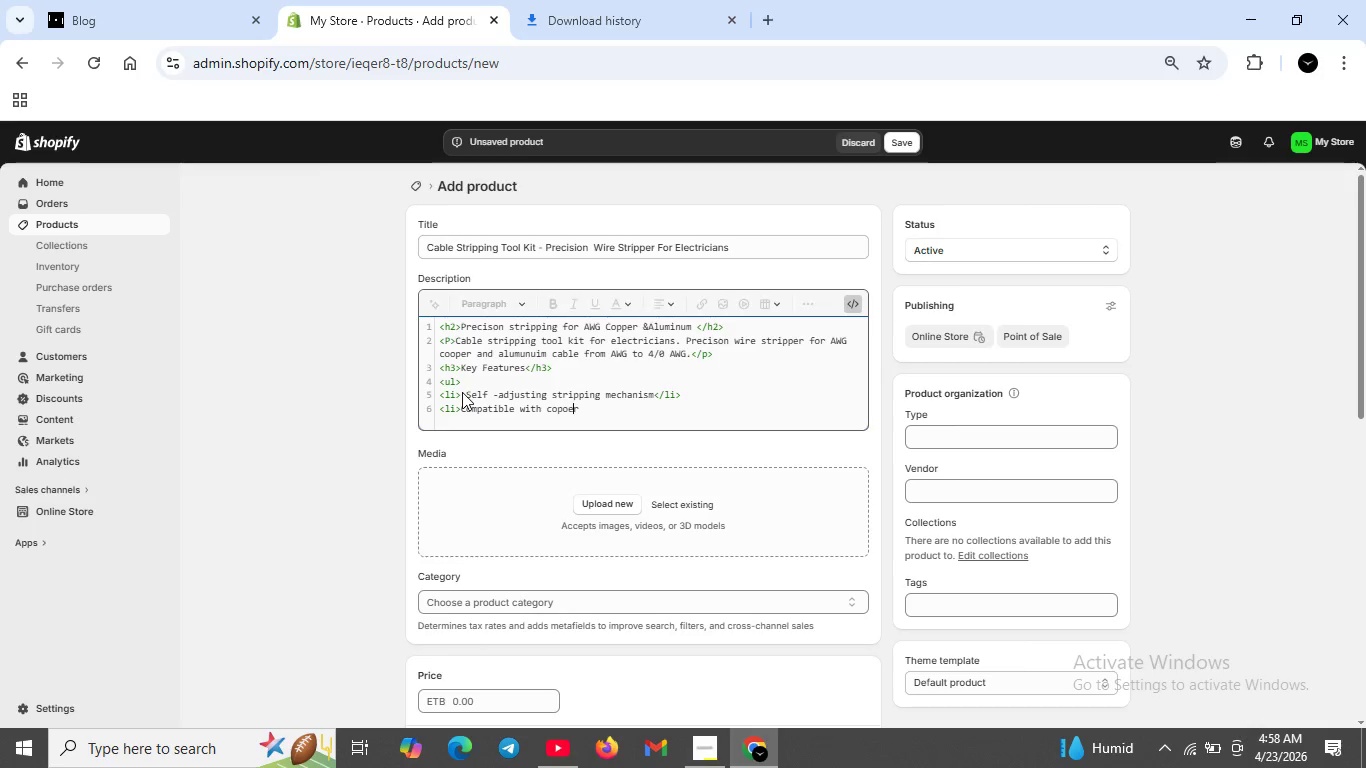 
key(ArrowRight)
 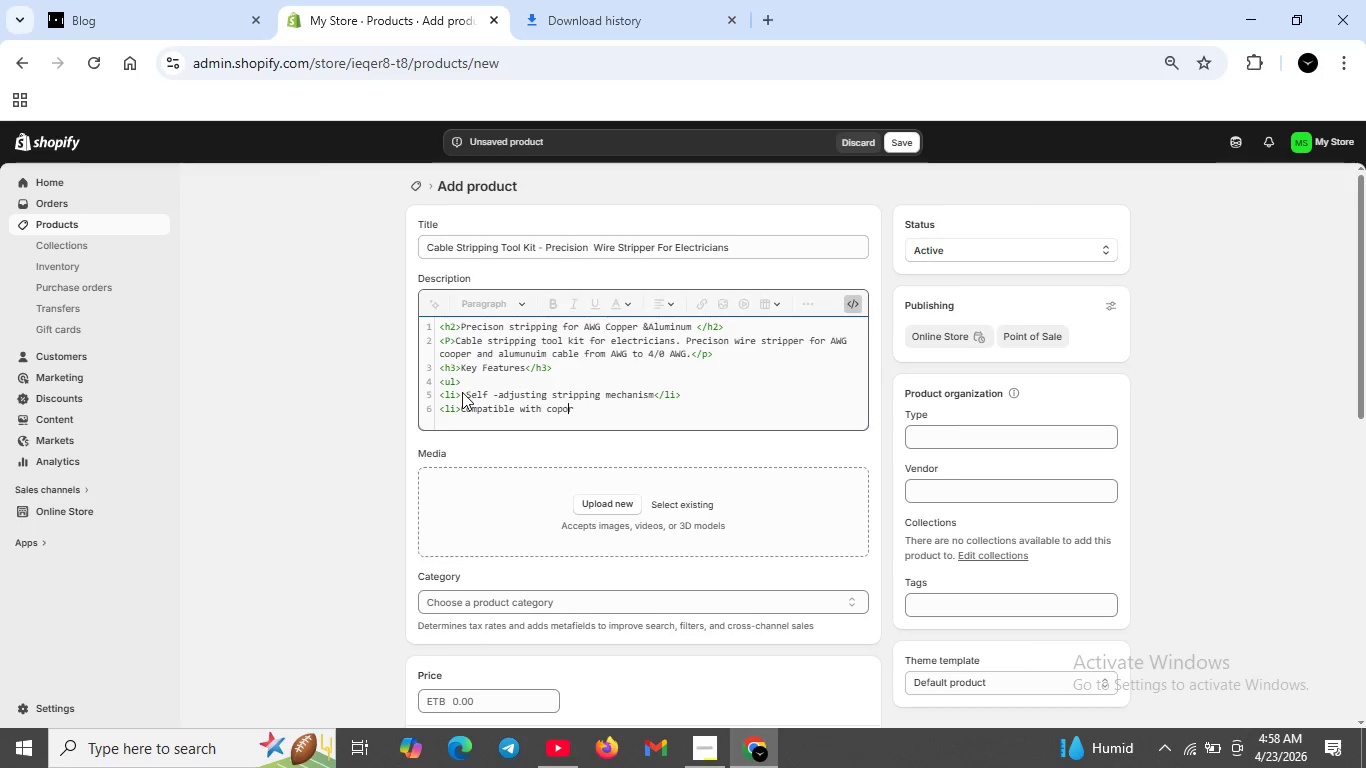 
key(Backspace)
key(Backspace)
key(Backspace)
type(oper)
key(Backspace)
 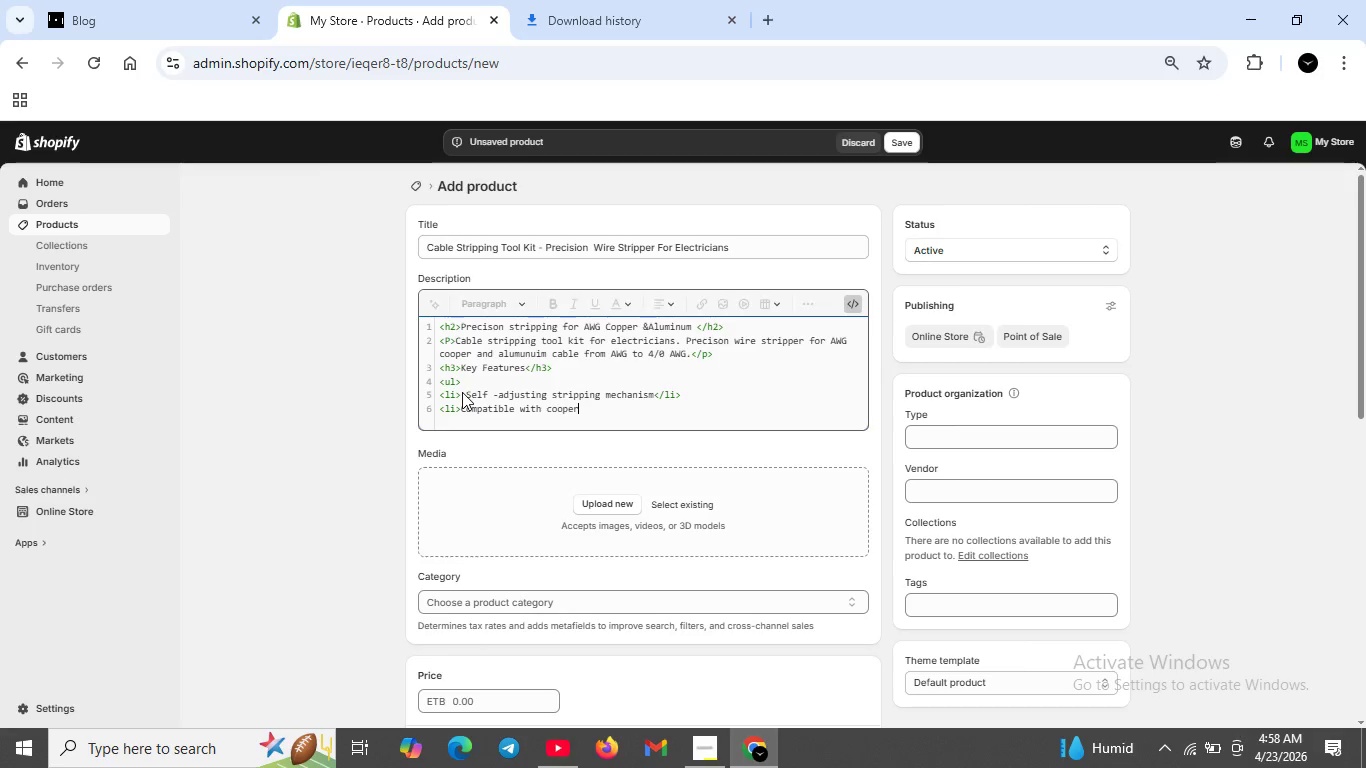 
key(ArrowRight)
 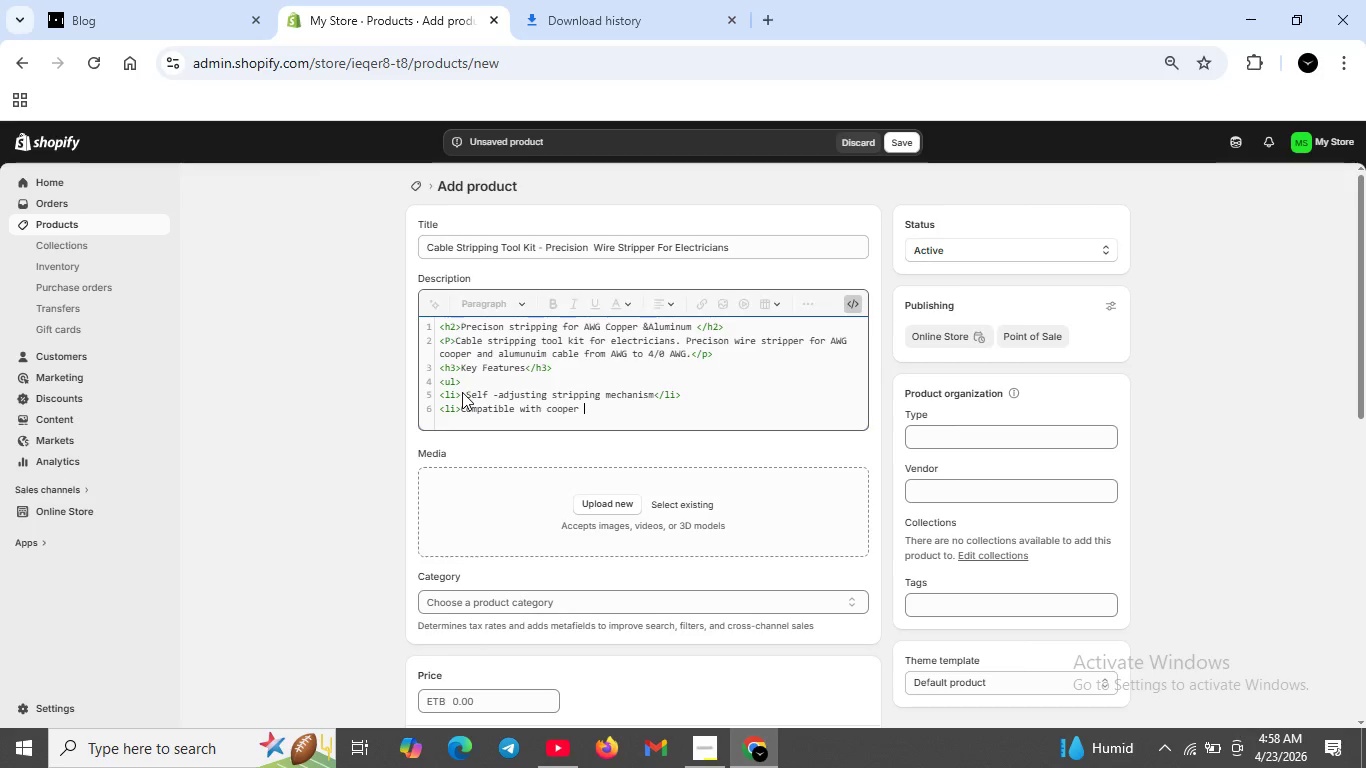 
key(ArrowRight)
 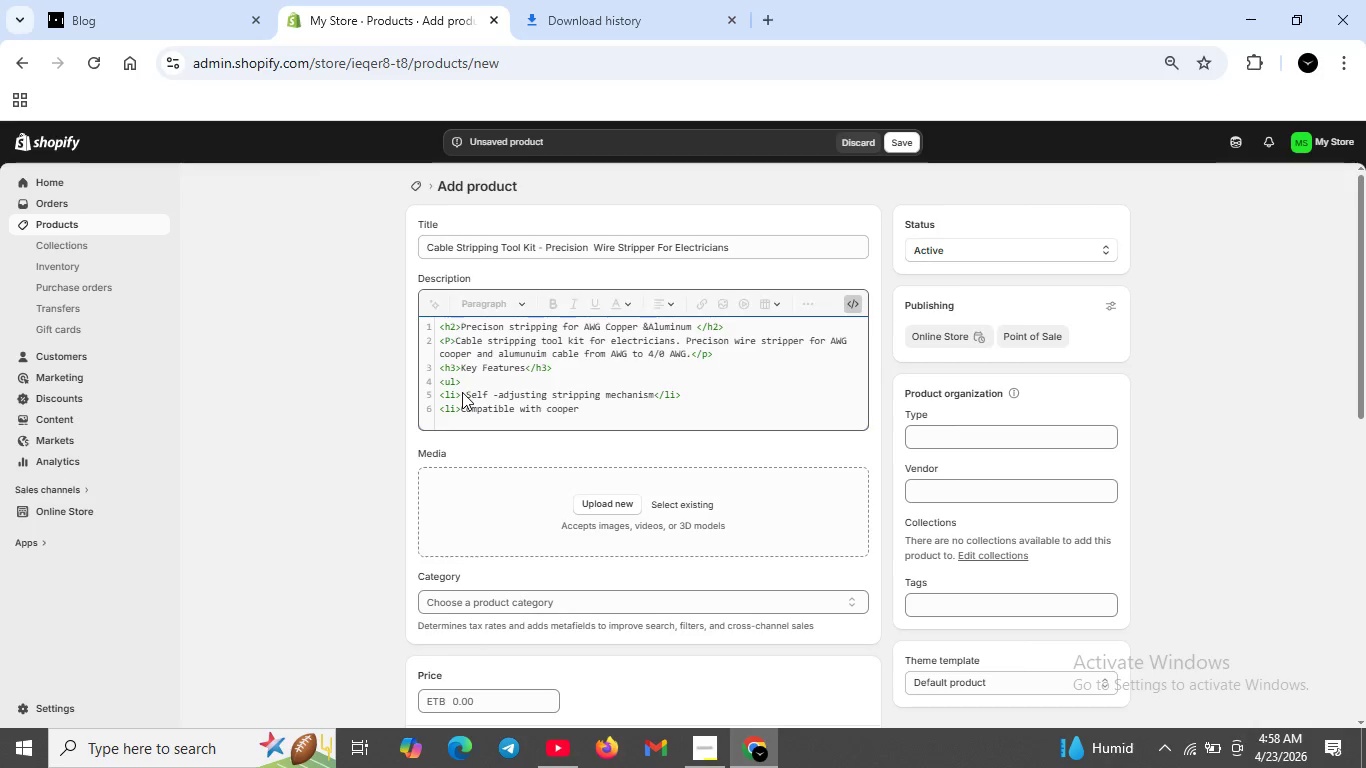 
type(and alumnuim<li>)
 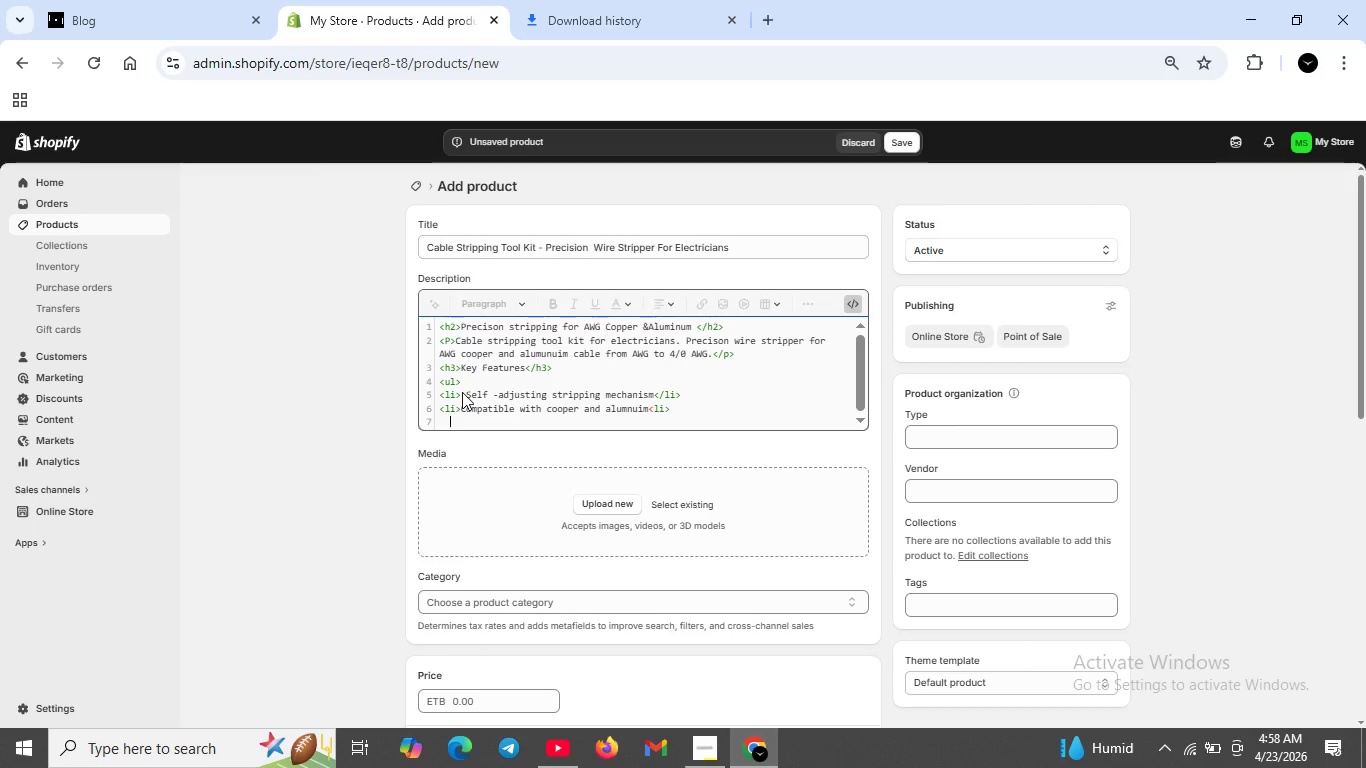 
 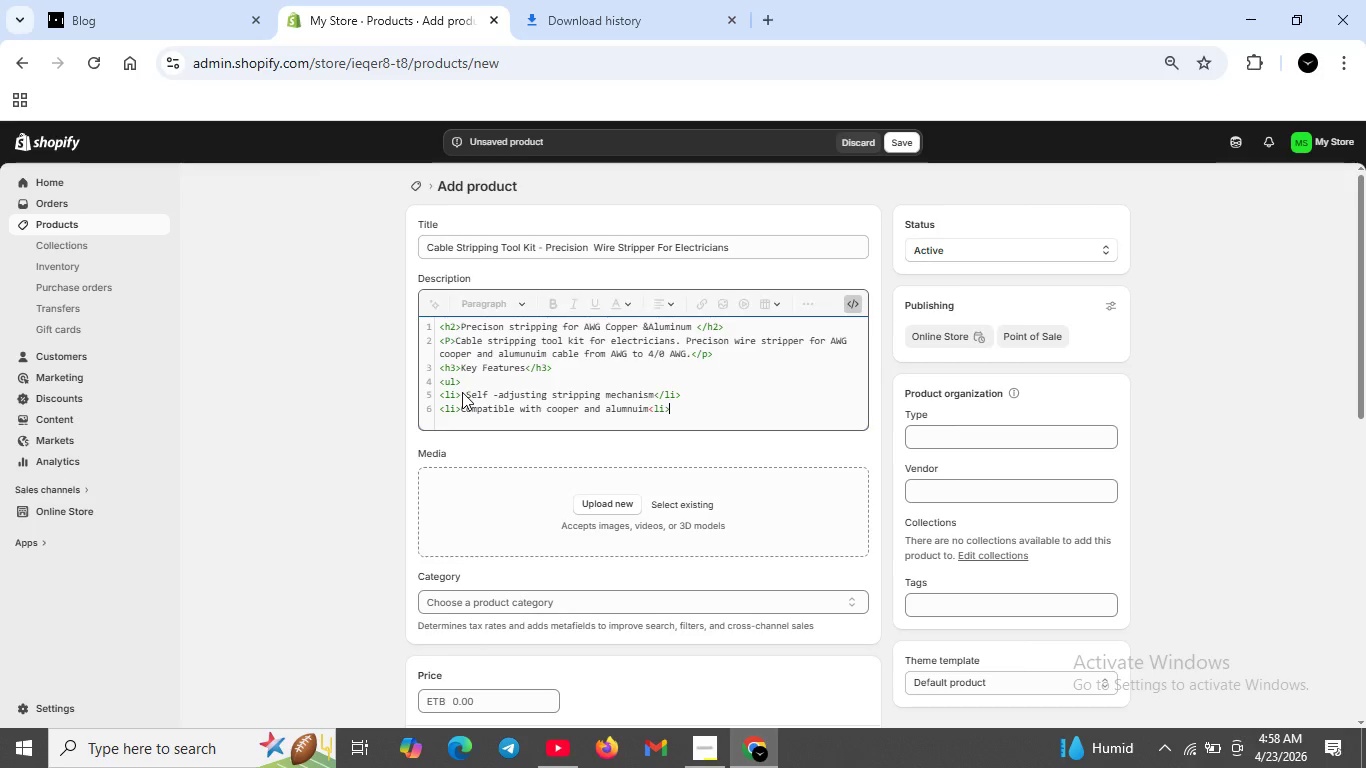 
key(Shift+Enter)
 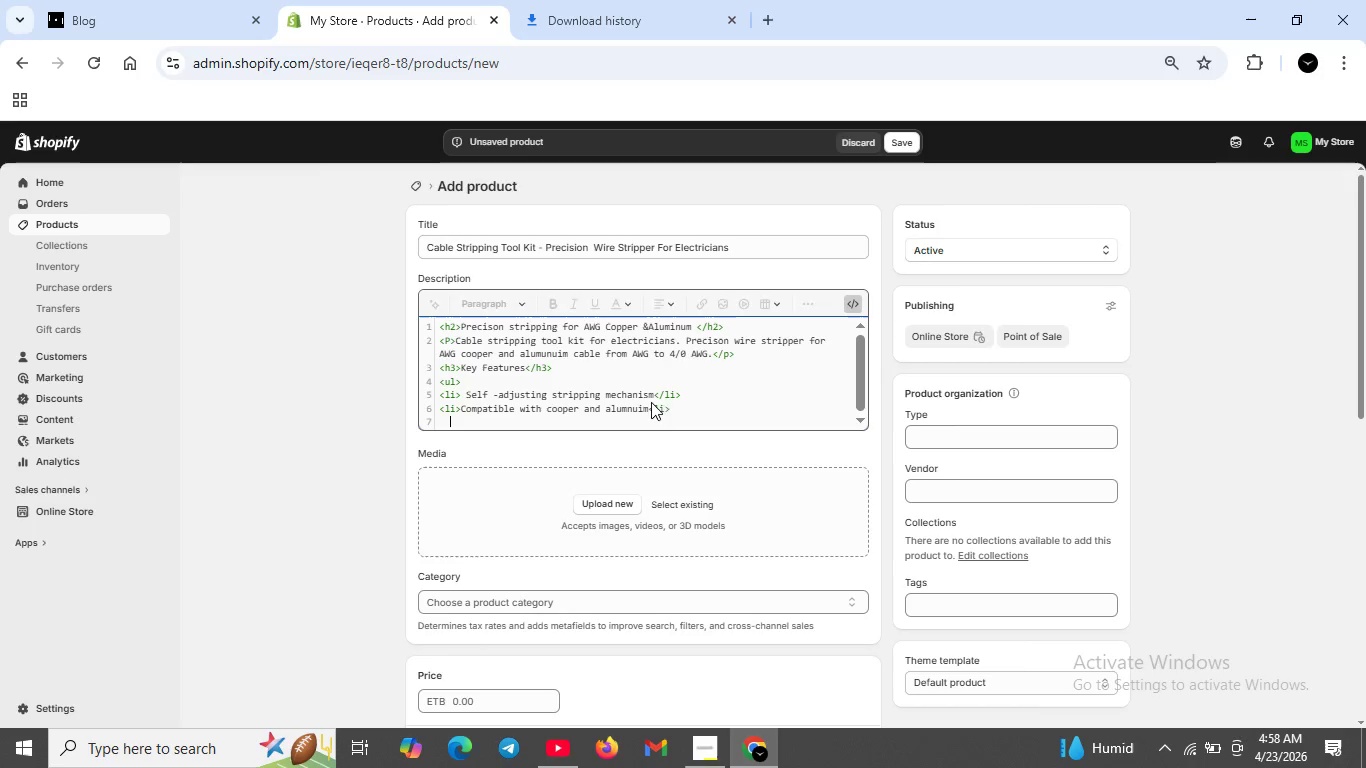 
left_click([658, 405])
 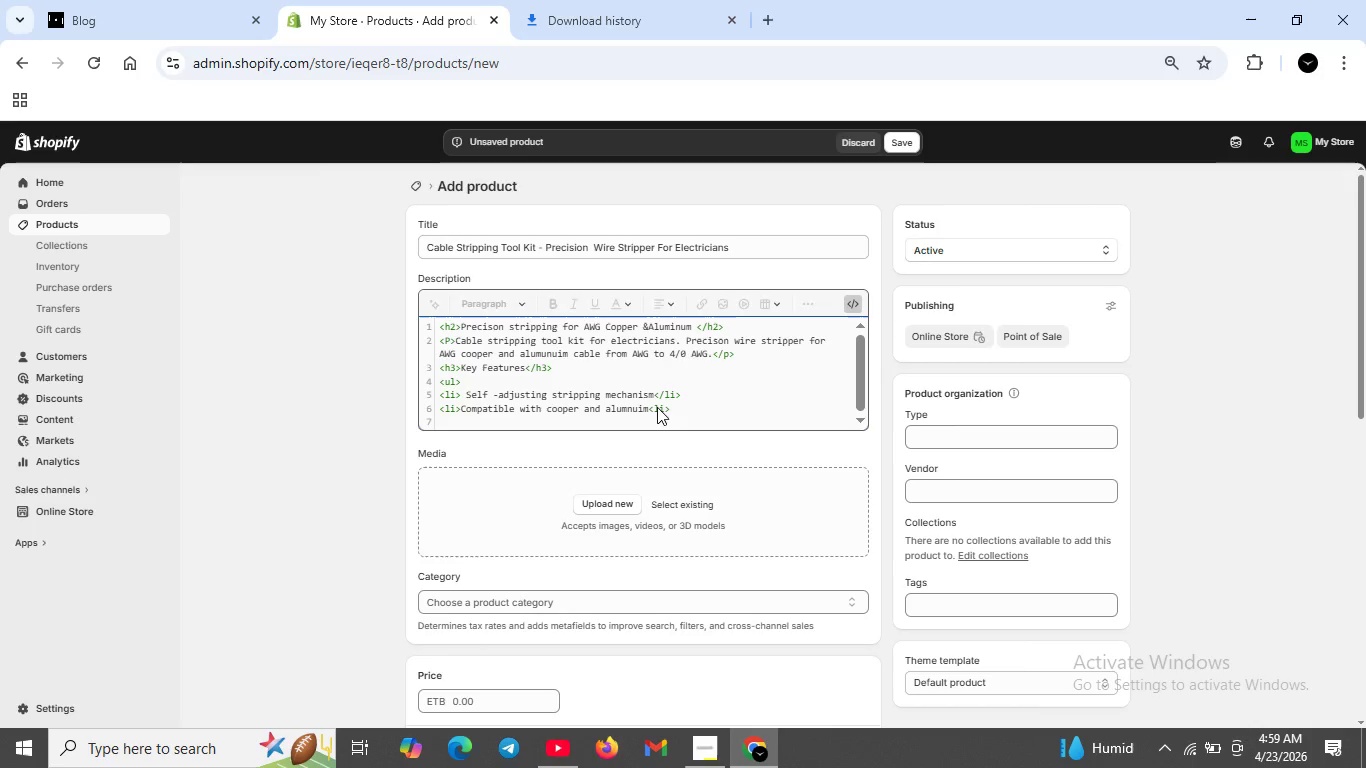 
left_click([657, 407])
 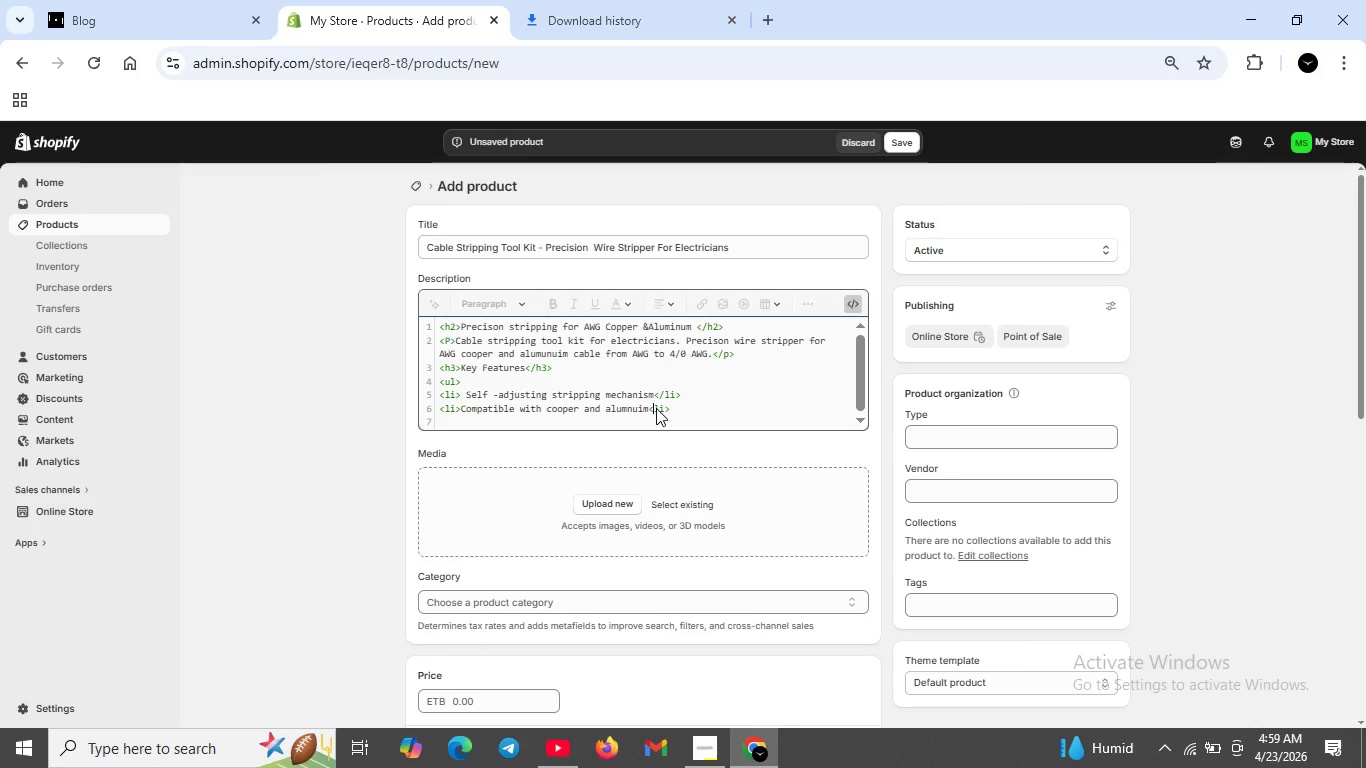 
key(ArrowLeft)
 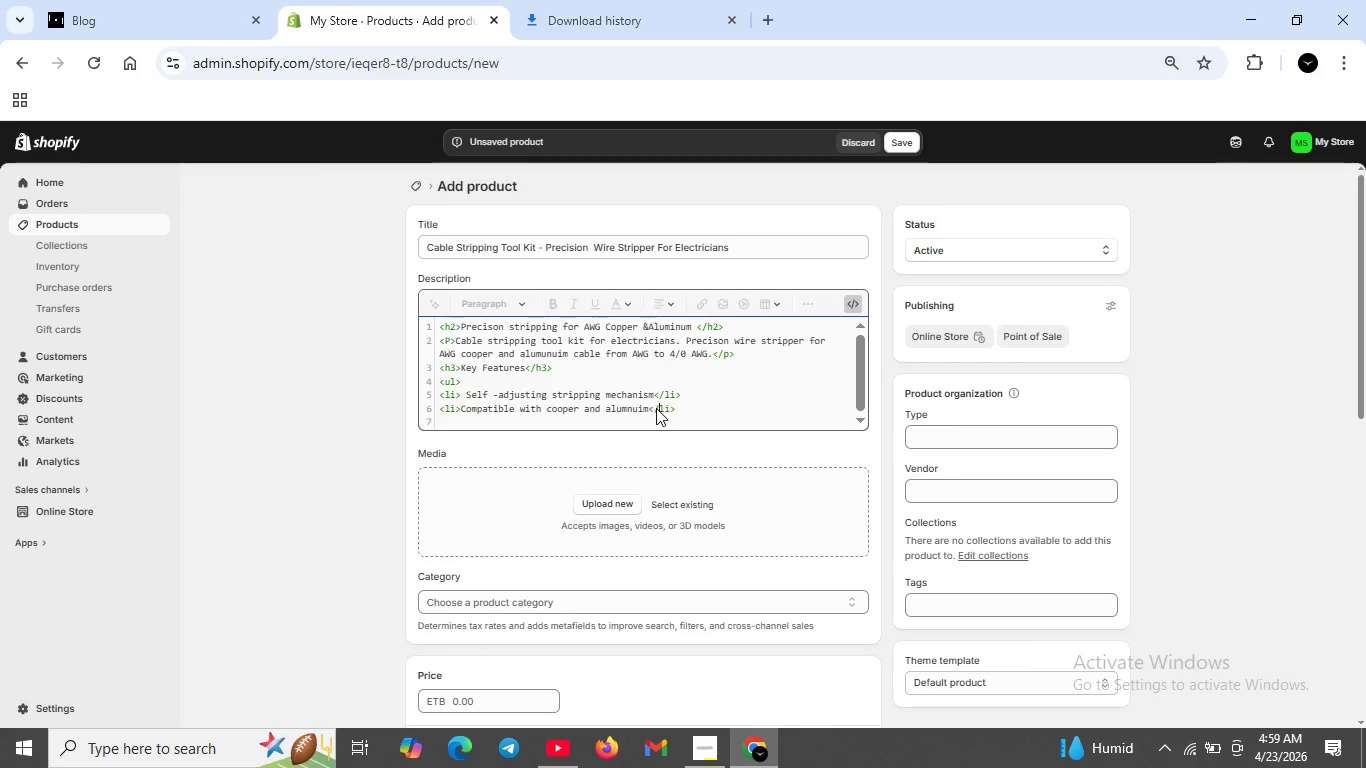 
key(Slash)
 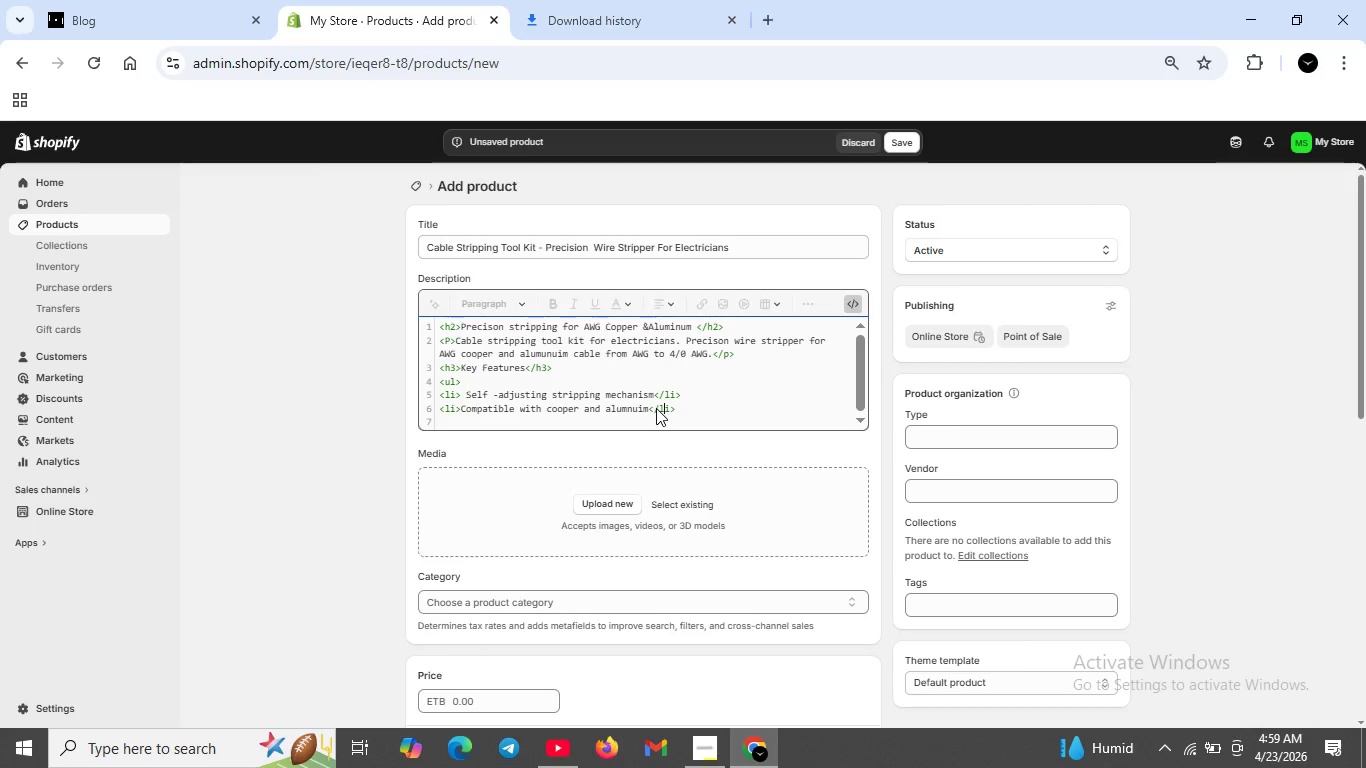 
key(ArrowRight)
 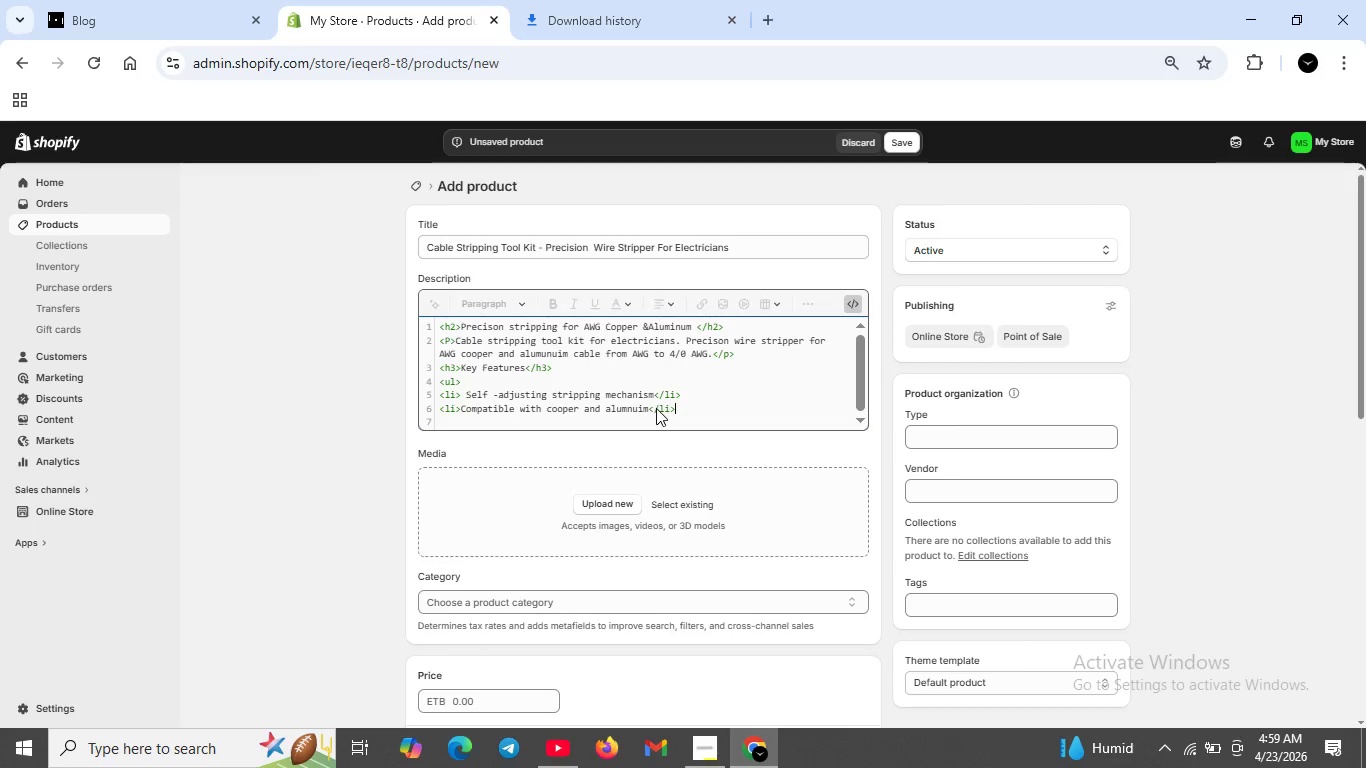 
key(ArrowRight)
 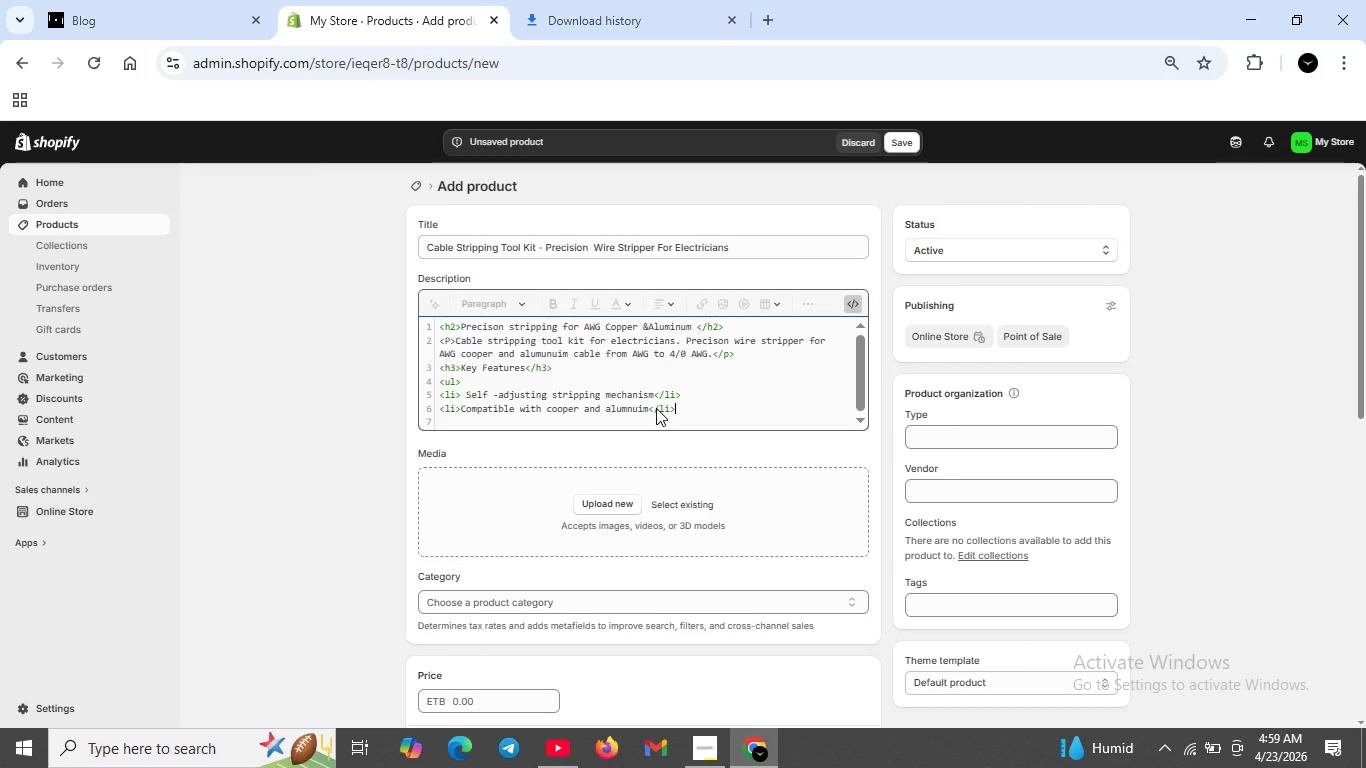 
key(ArrowRight)
 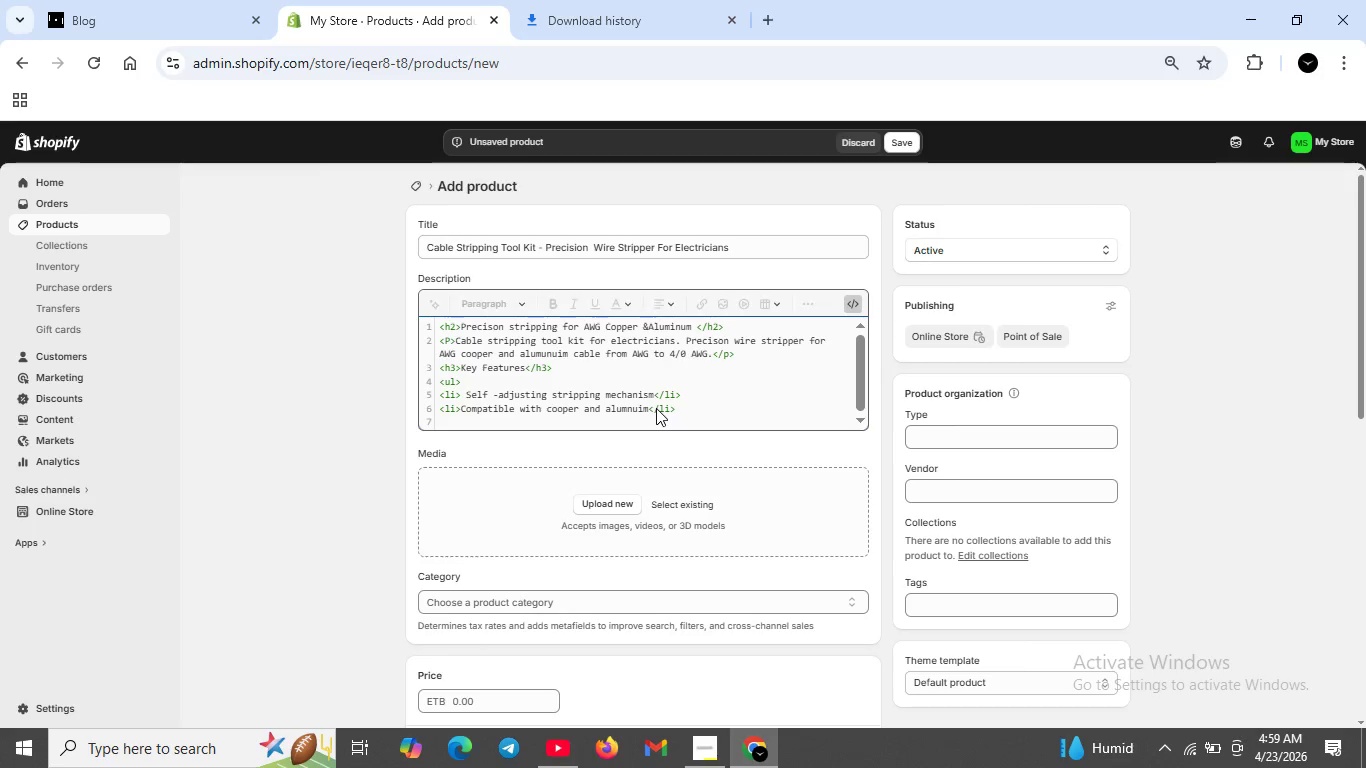 
key(Shift+Enter)
 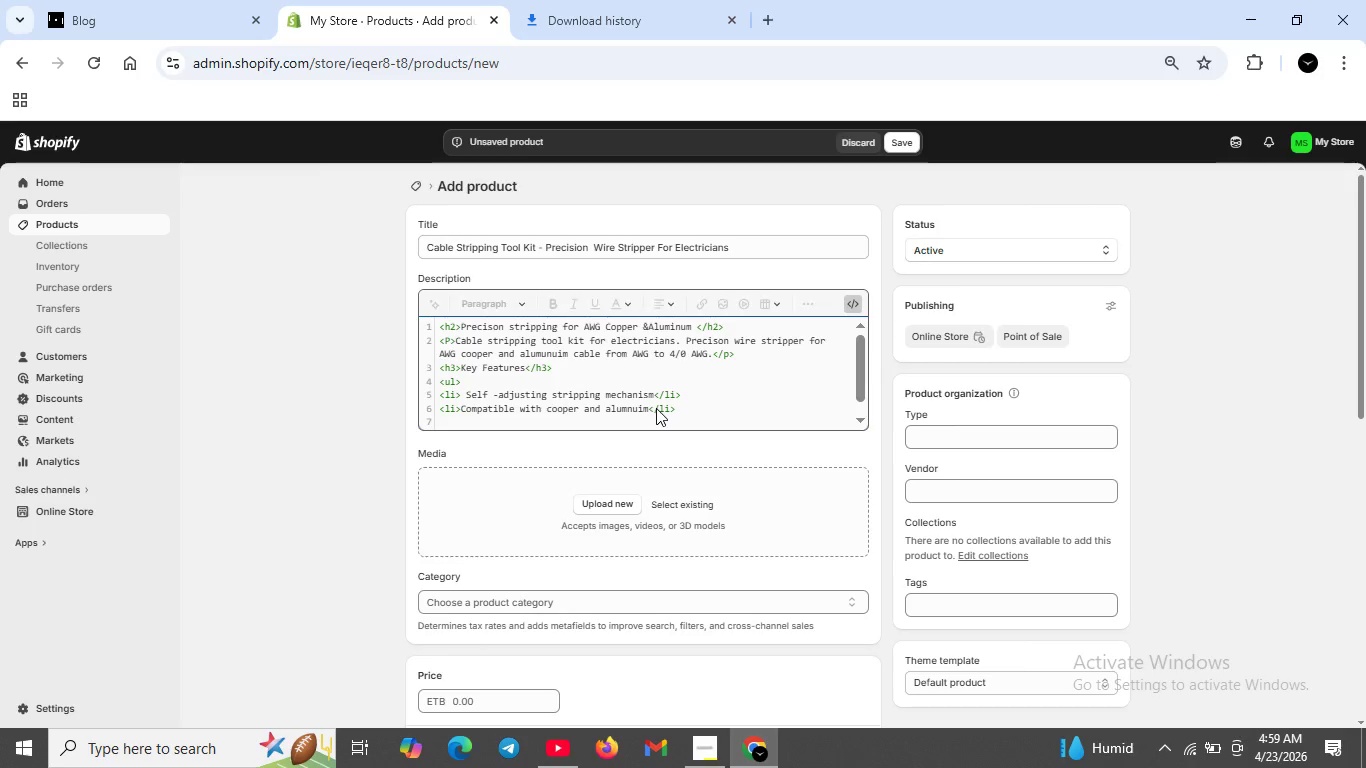 
type(<li>Ergonomic)
 